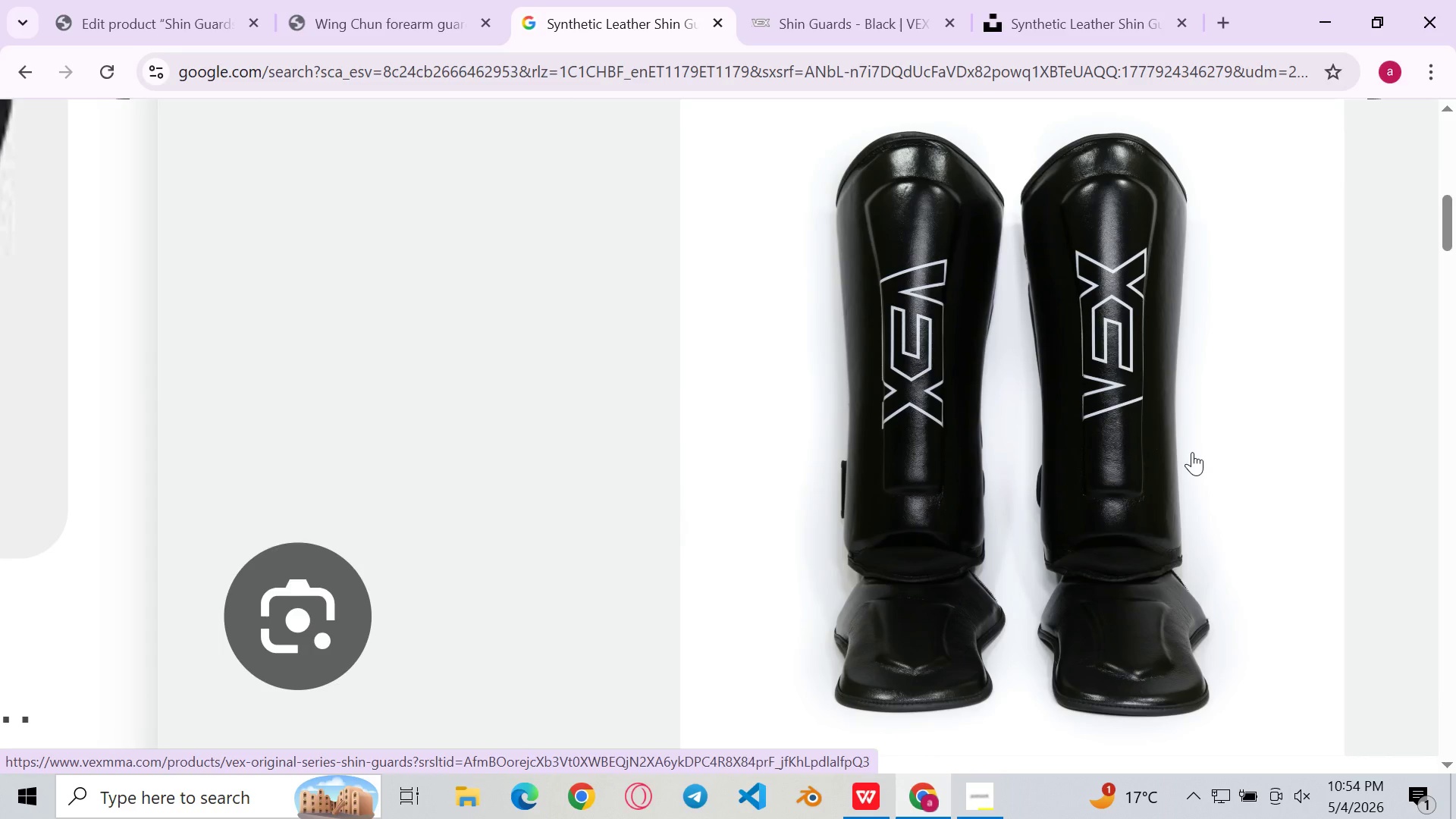 
wait(12.91)
 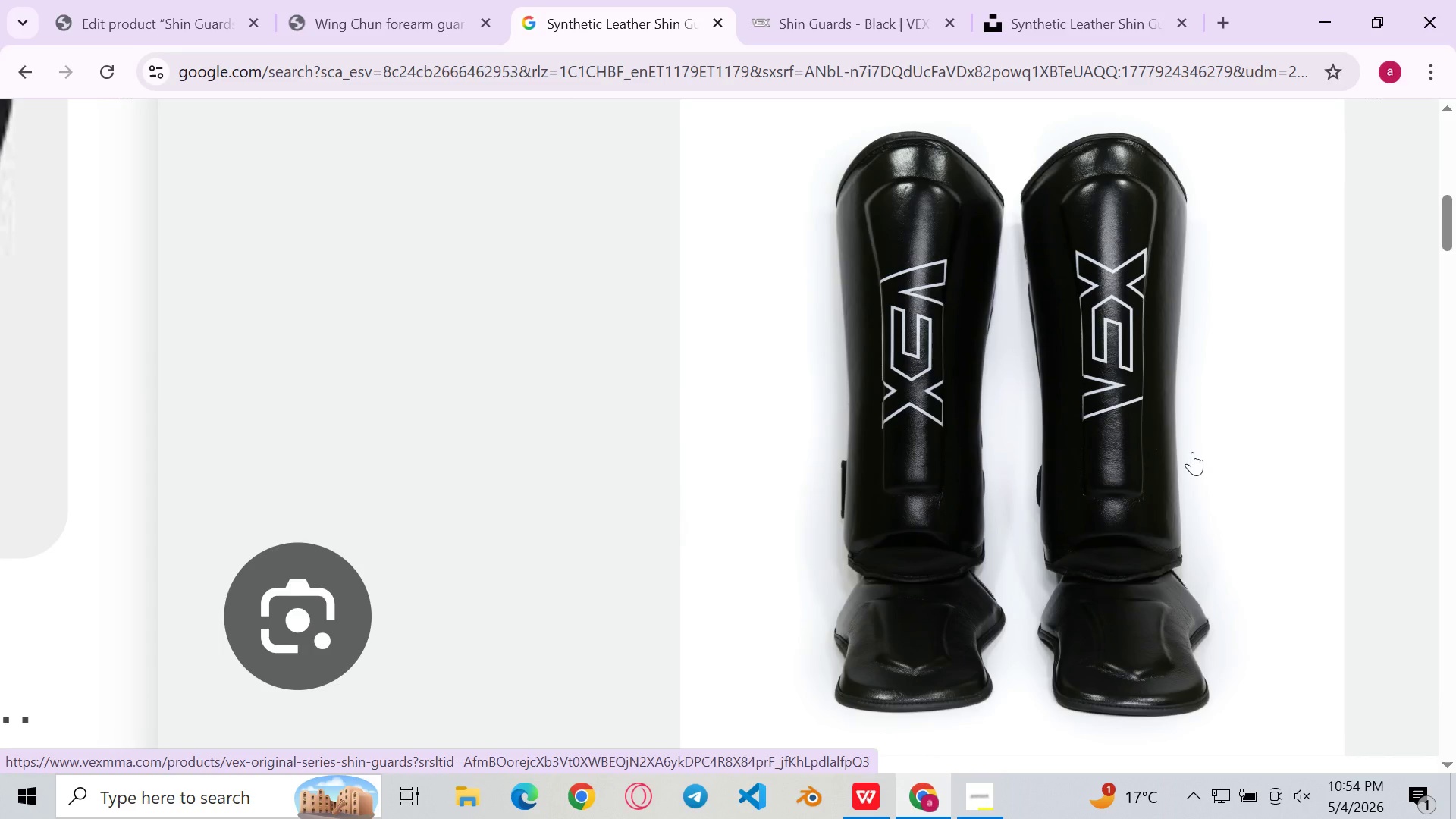 
key(Meta+Shift+ShiftLeft)
 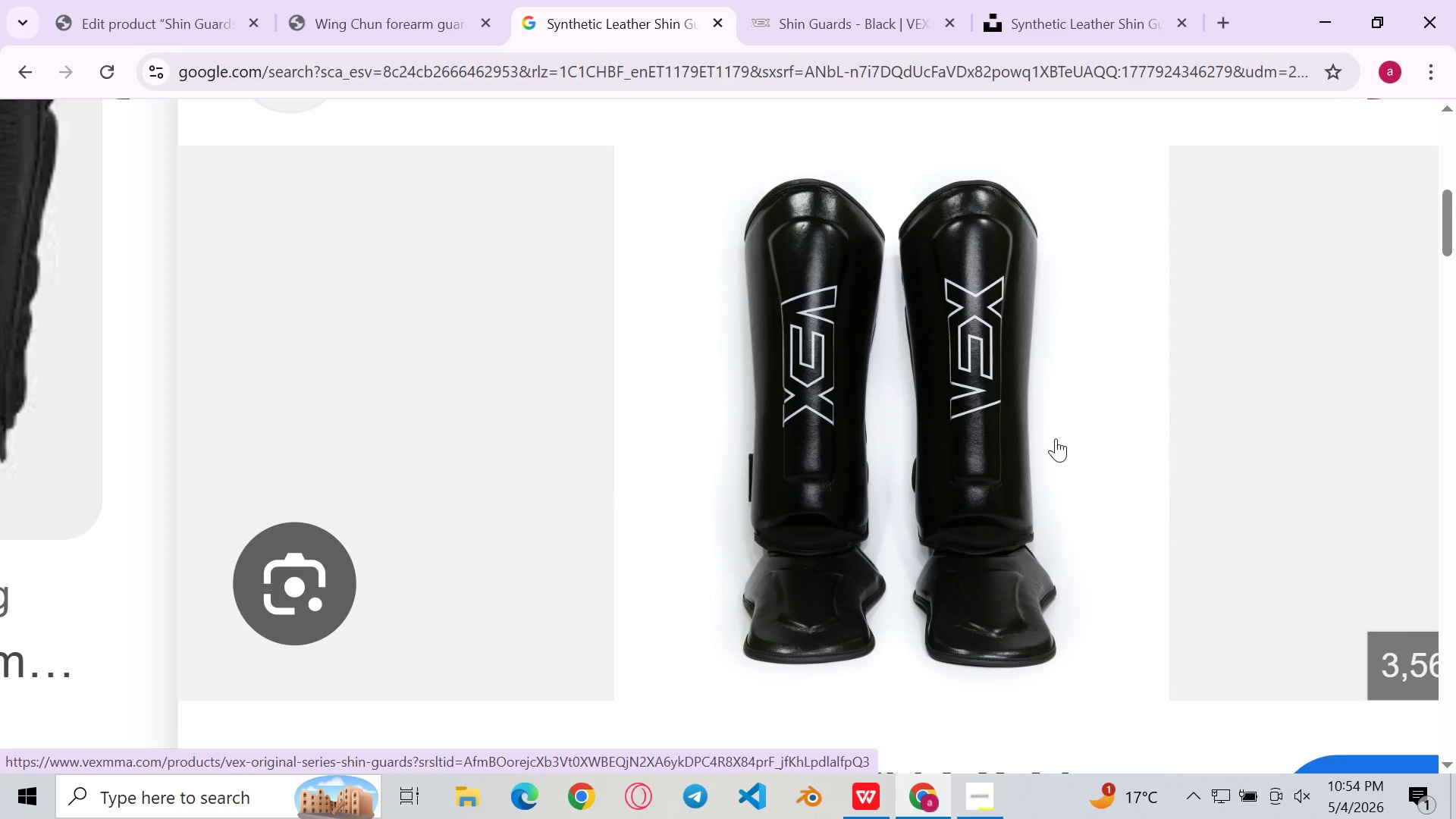 
key(Meta+Shift+S)
 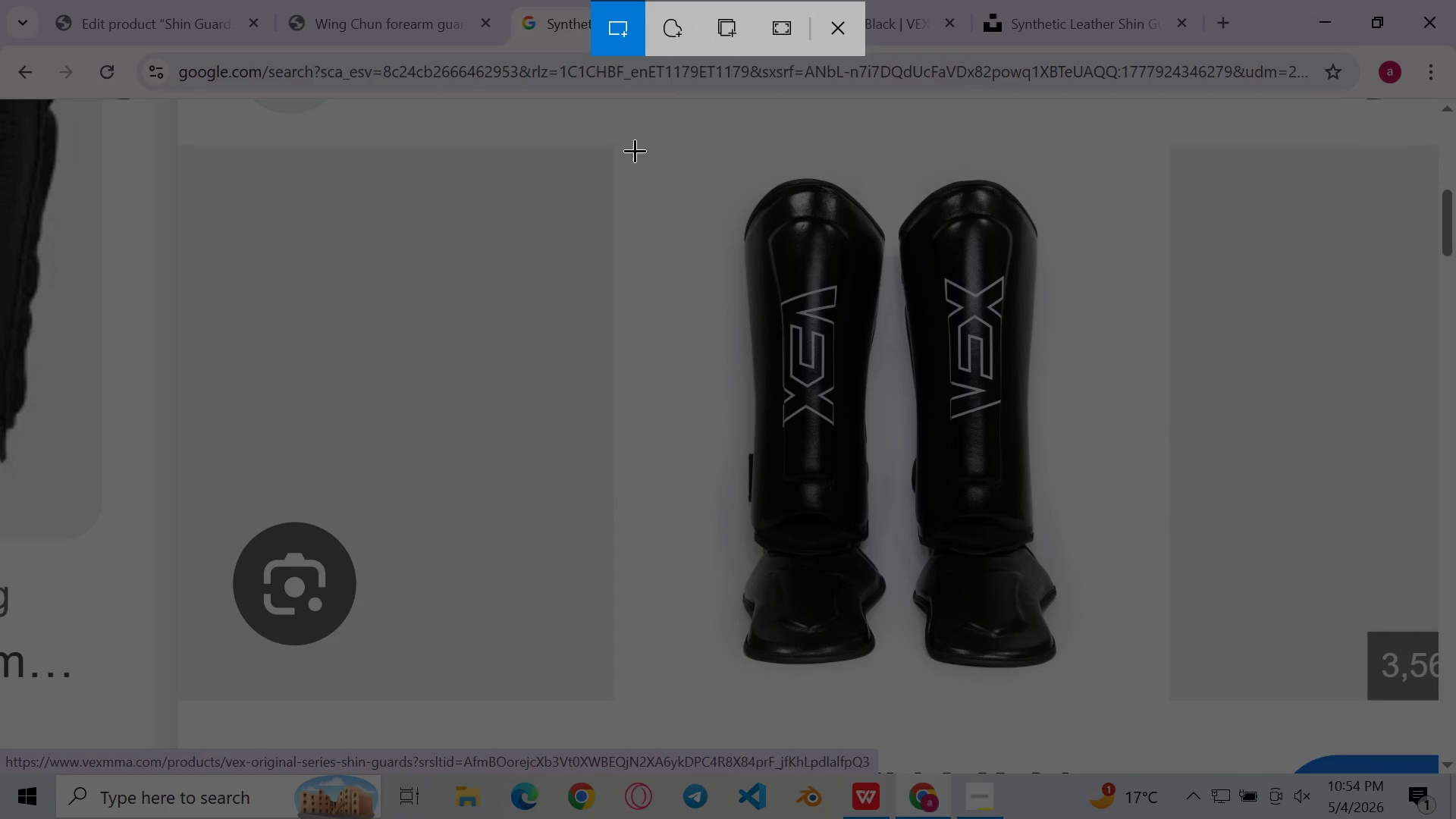 
left_click_drag(start_coordinate=[626, 145], to_coordinate=[1161, 710])
 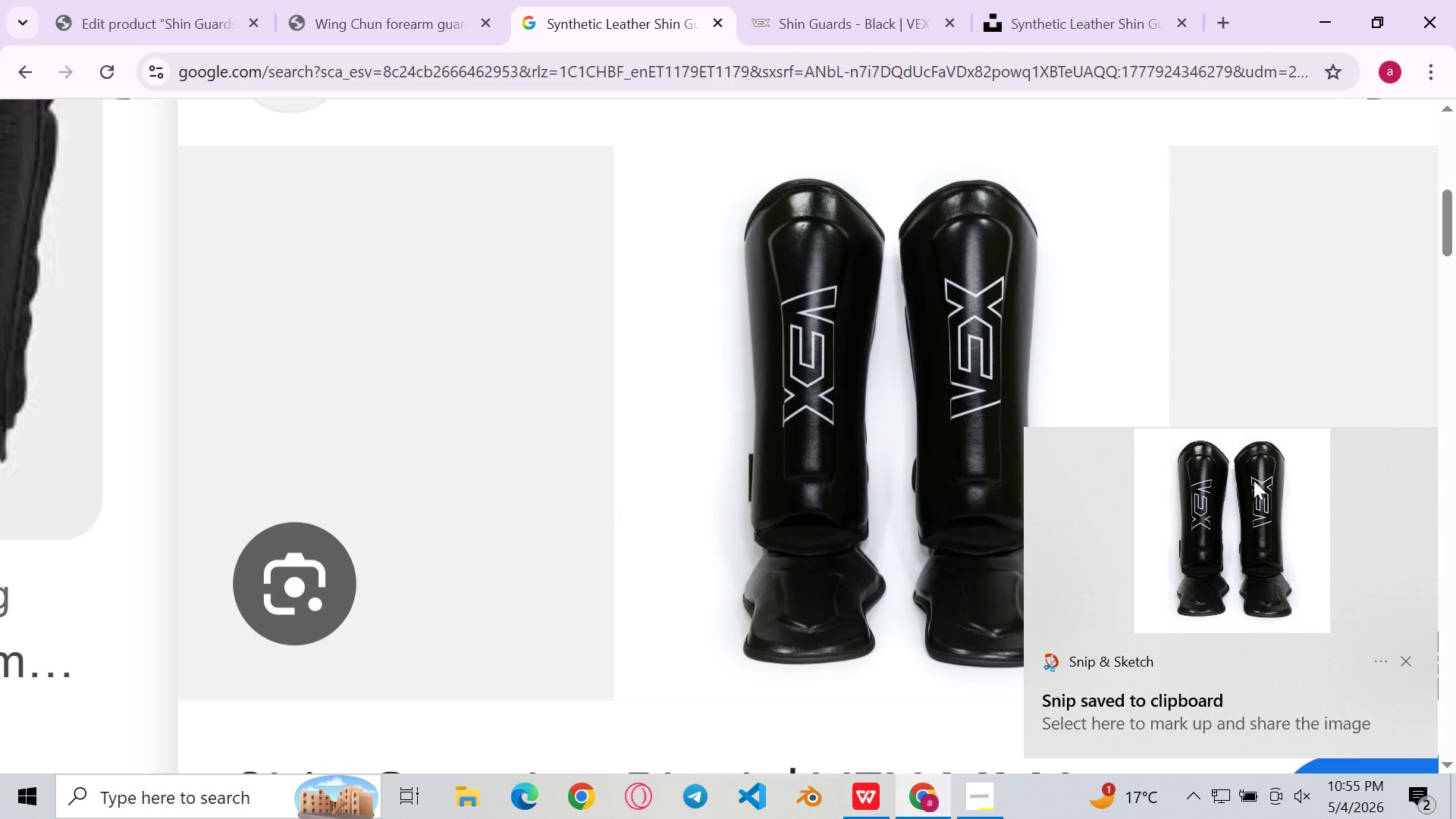 
double_click([1276, 546])
 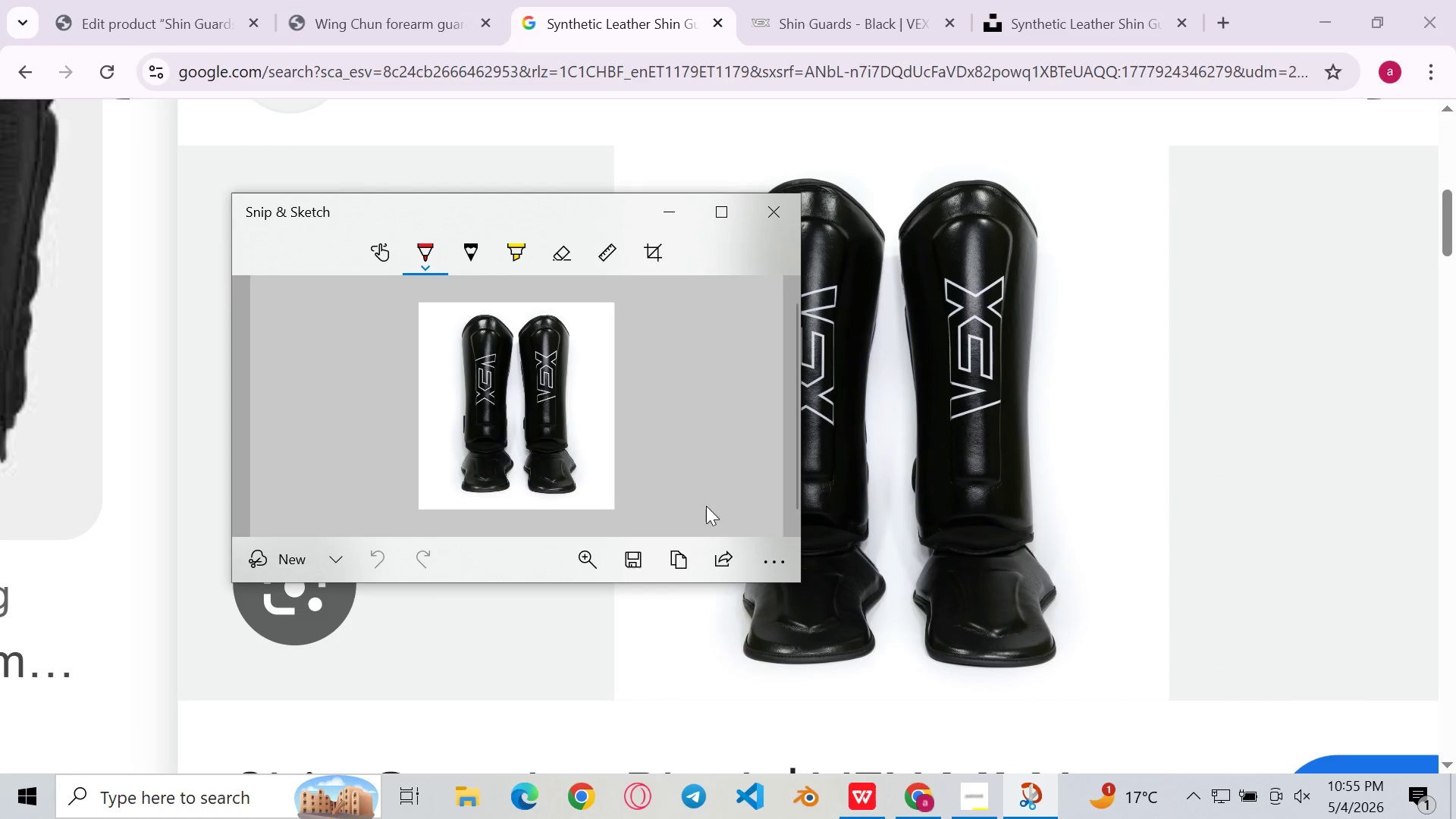 
left_click([646, 560])
 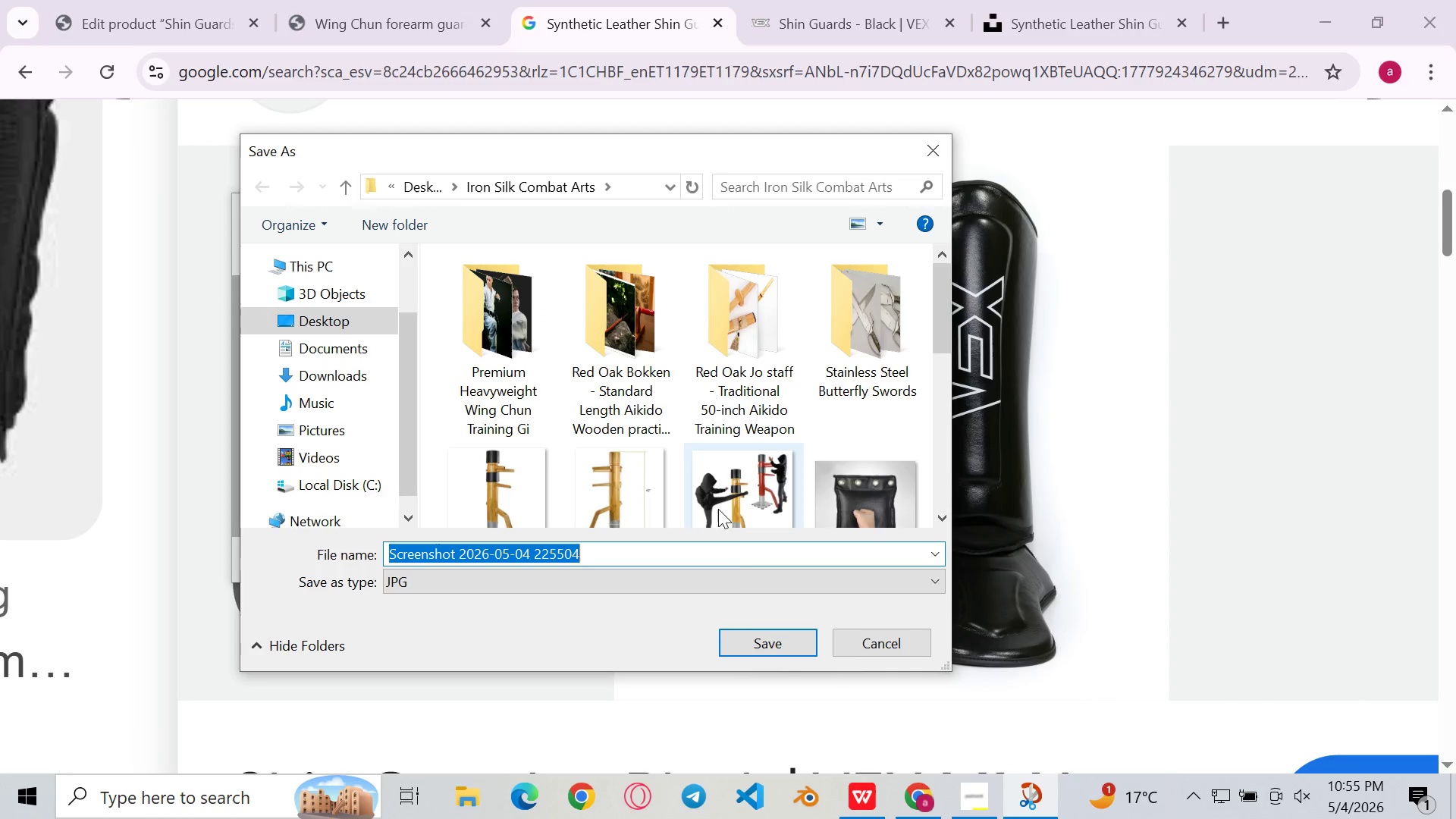 
left_click([752, 632])
 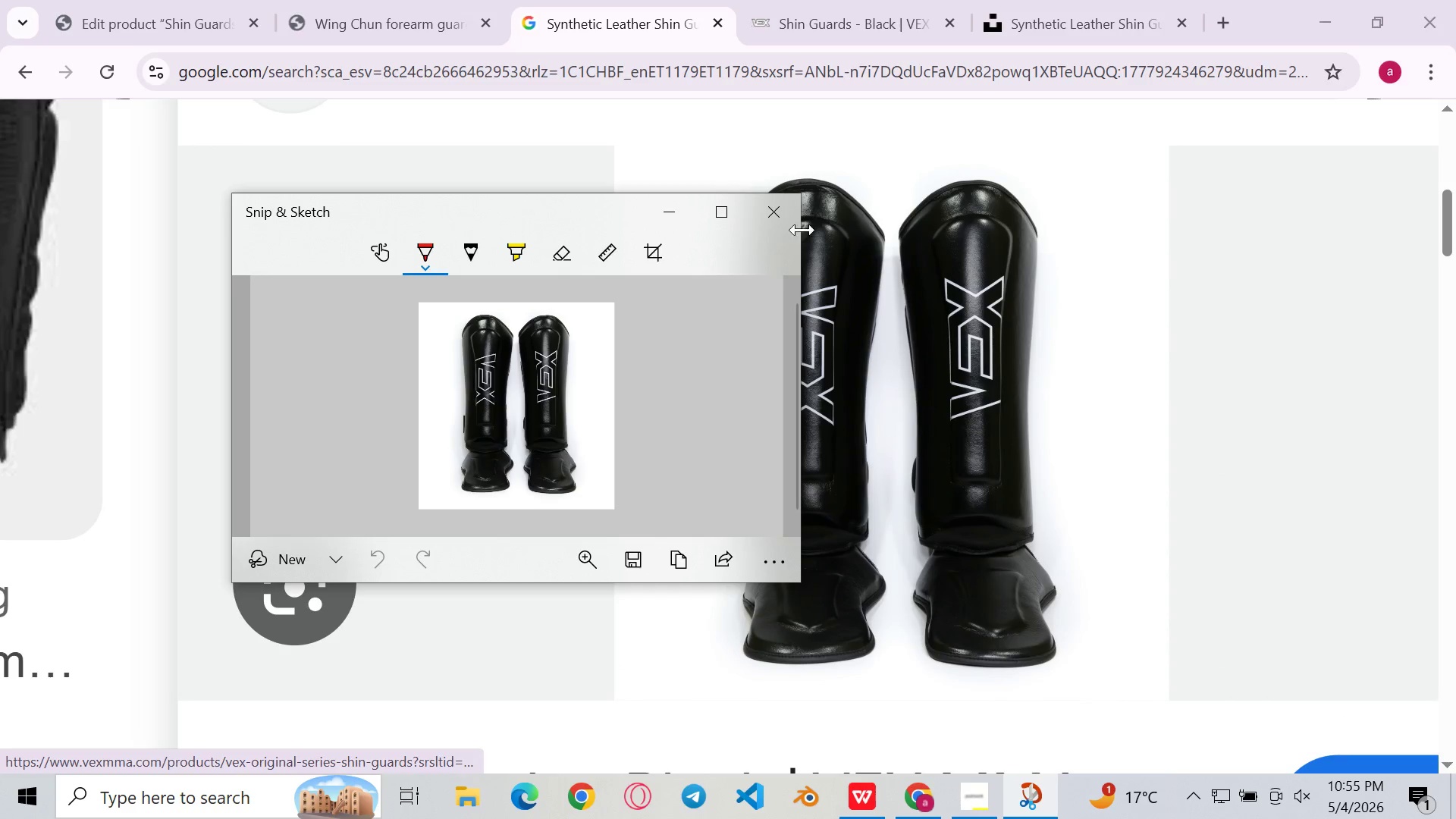 
left_click([800, 223])
 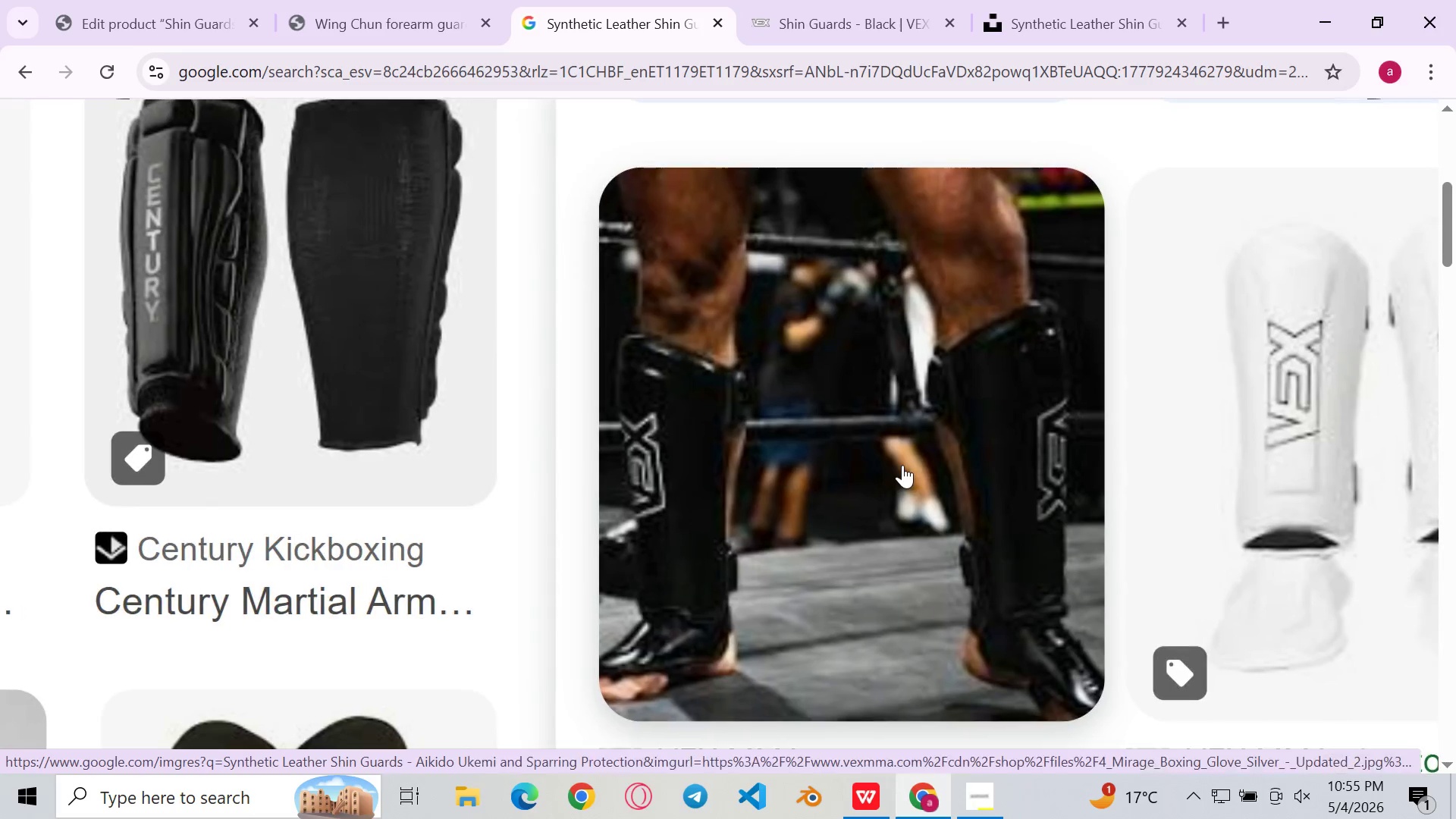 
wait(6.35)
 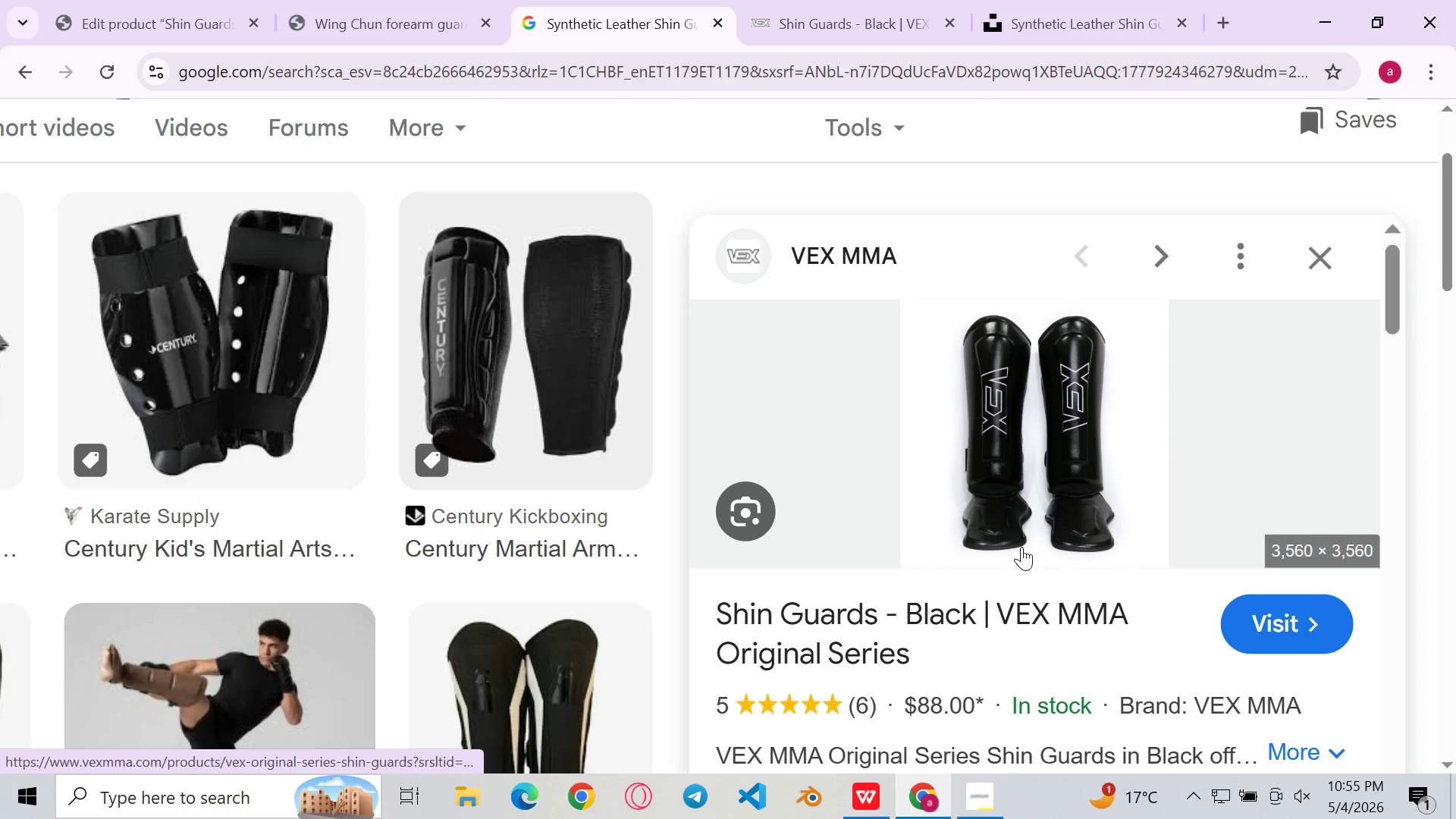 
mouse_move([1209, 345])
 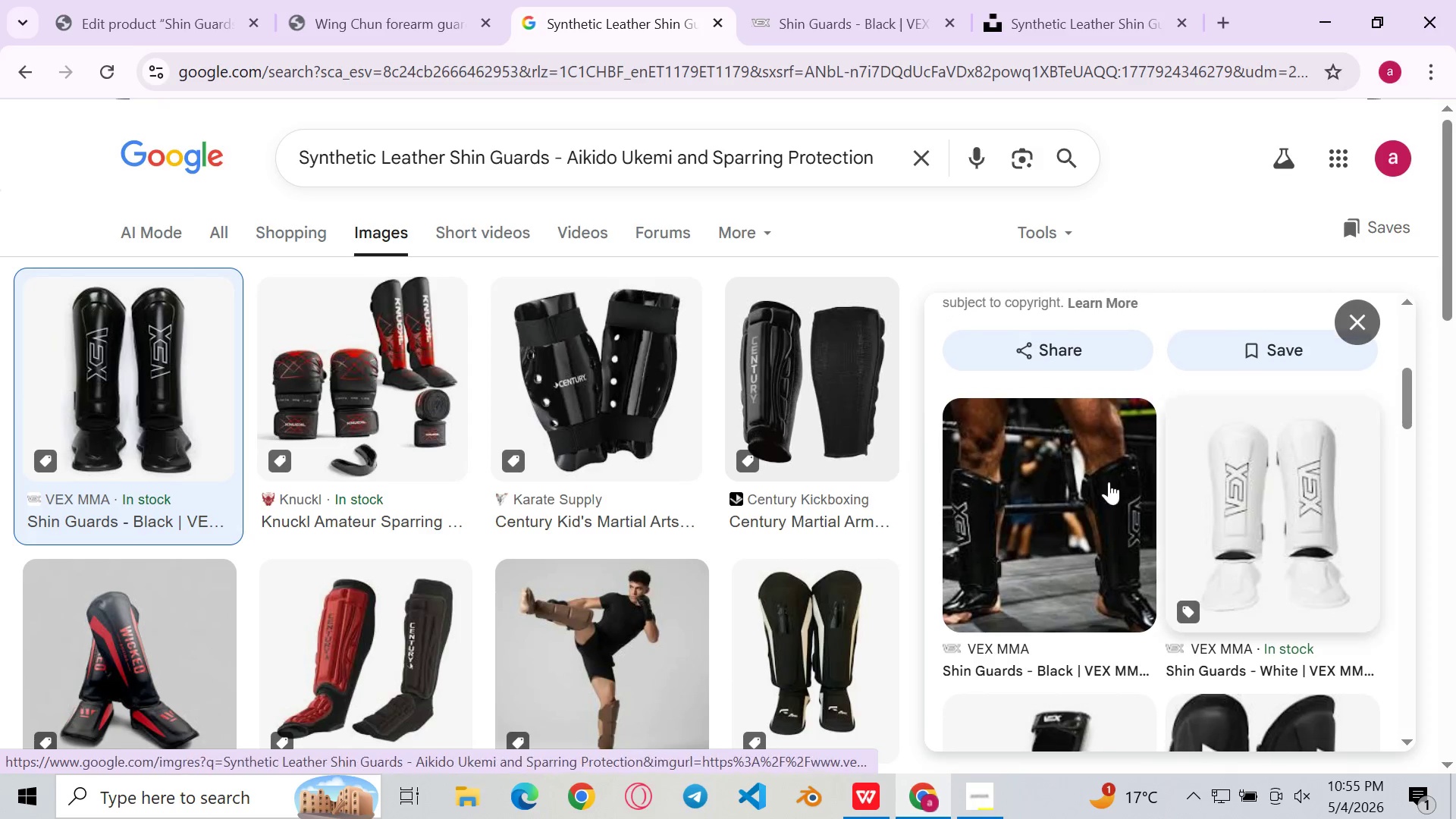 
left_click([1078, 519])
 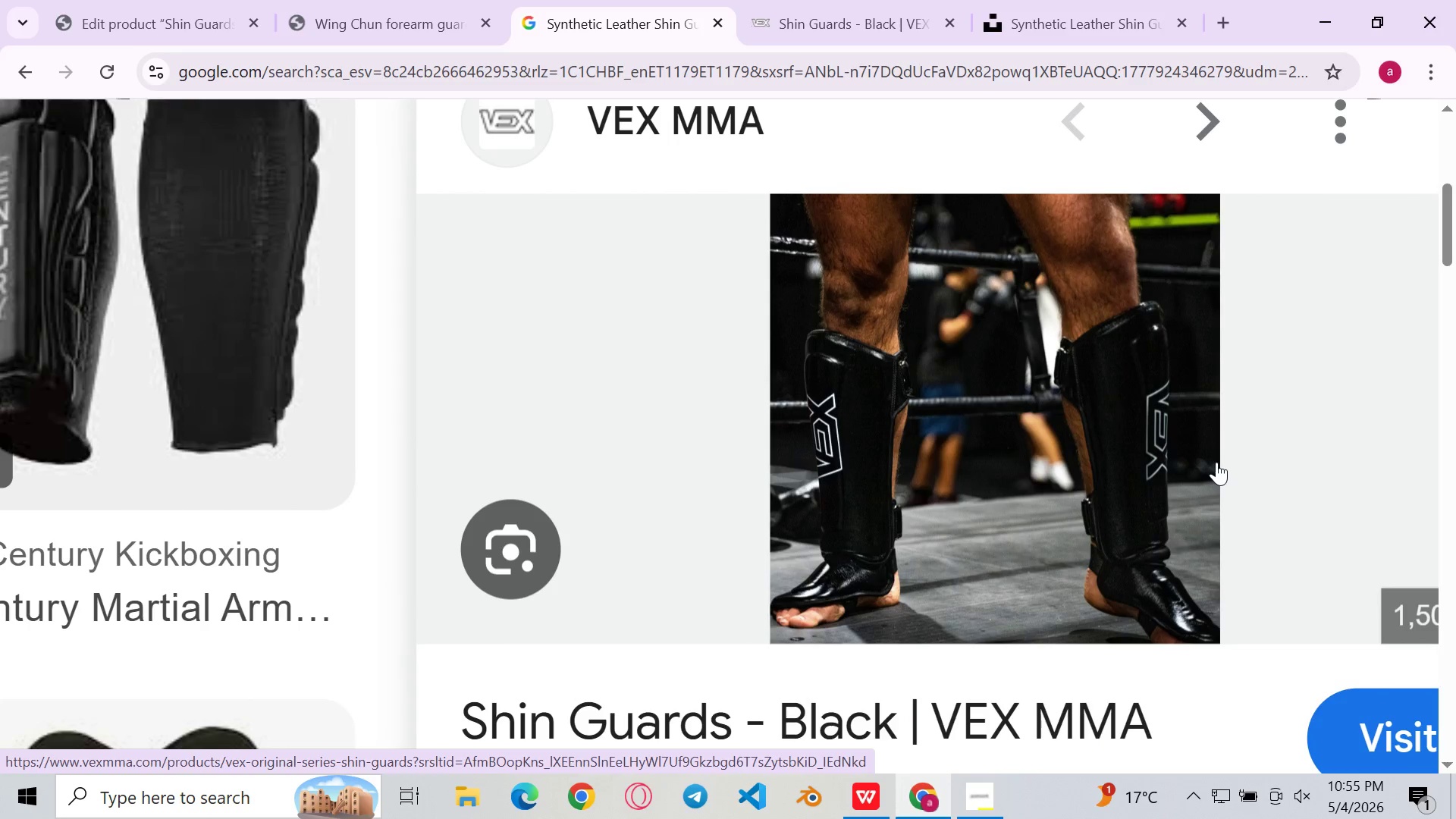 
wait(6.86)
 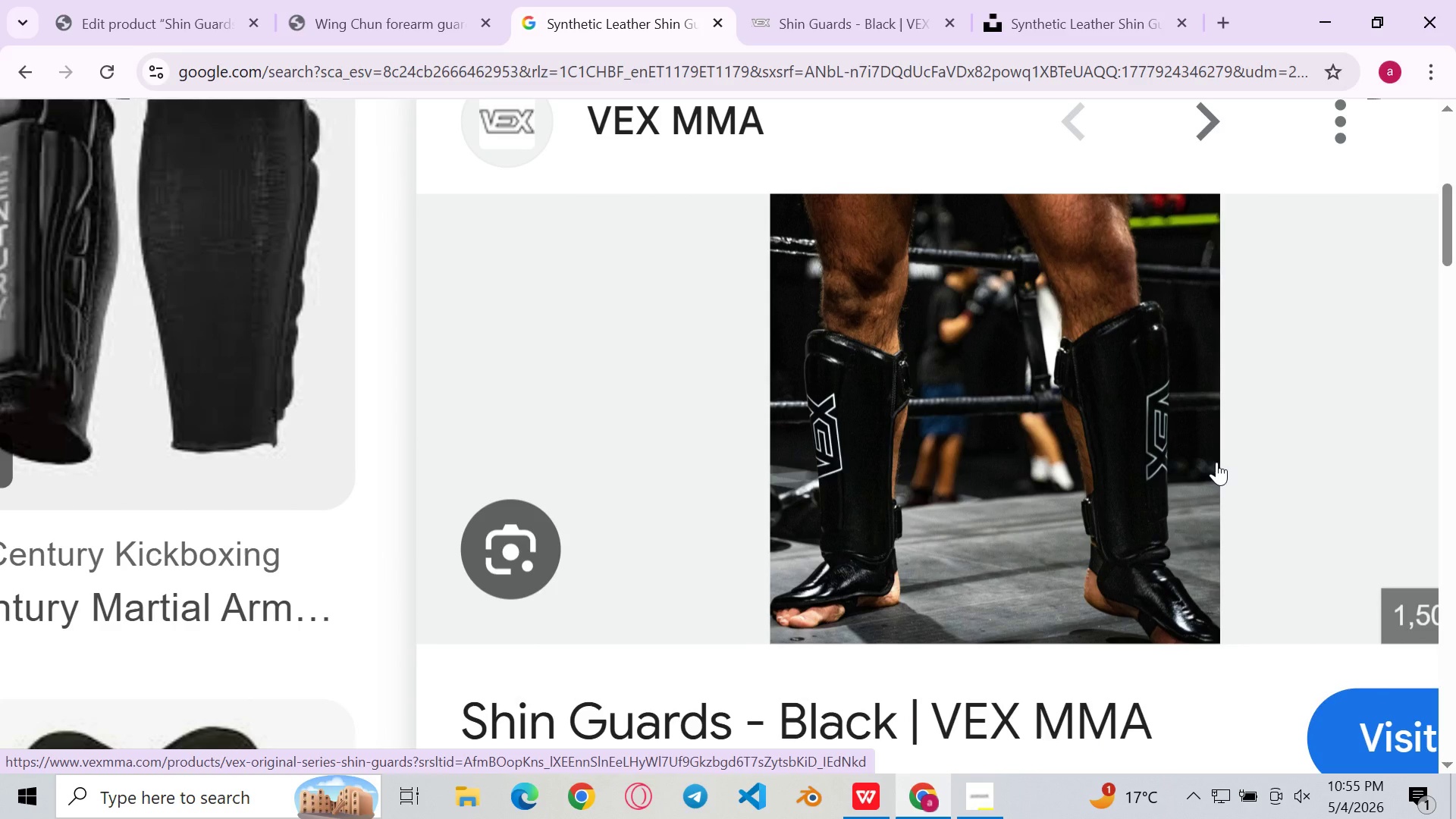 
key(Meta+Shift+S)
 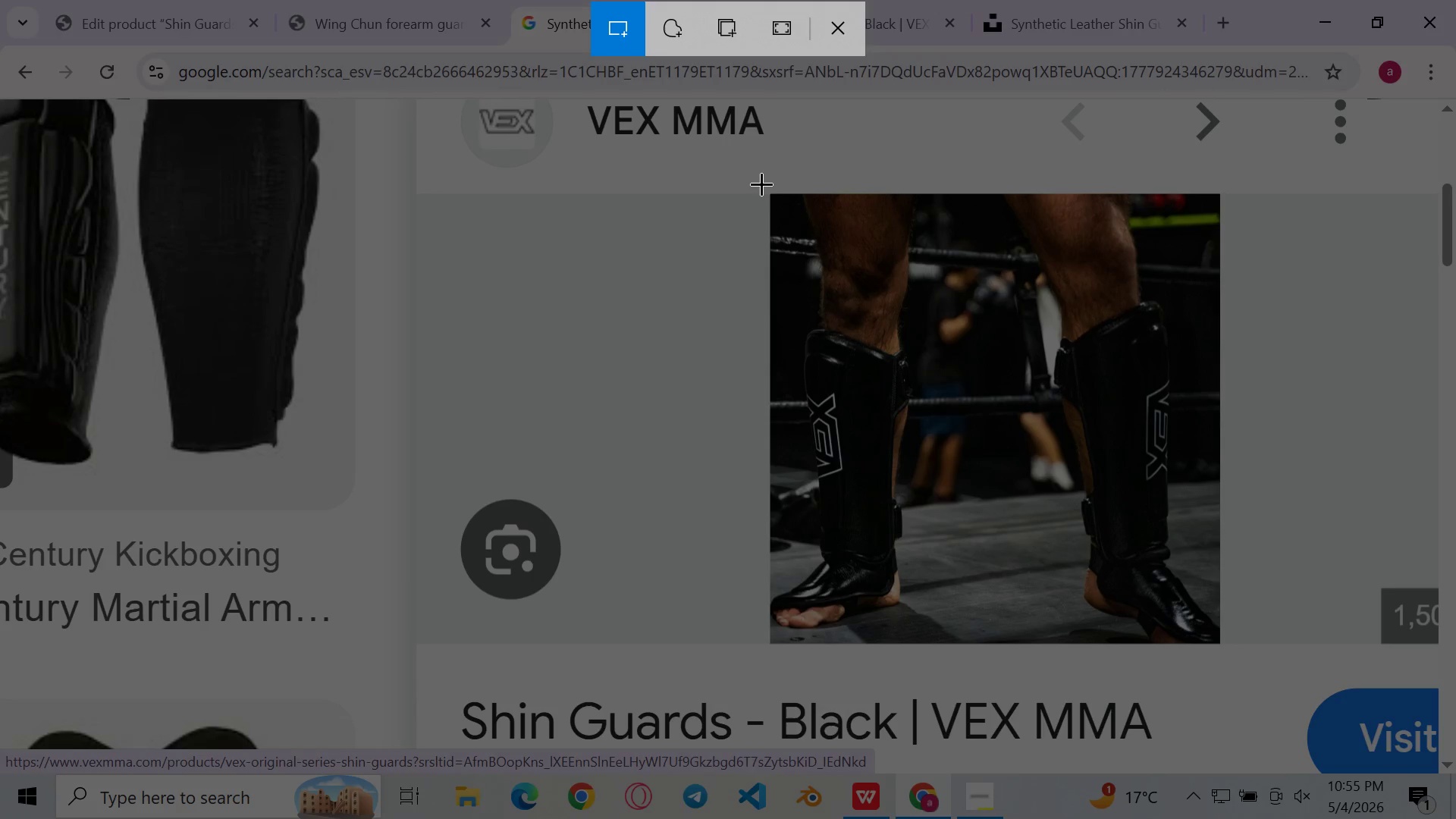 
left_click_drag(start_coordinate=[766, 183], to_coordinate=[1226, 653])
 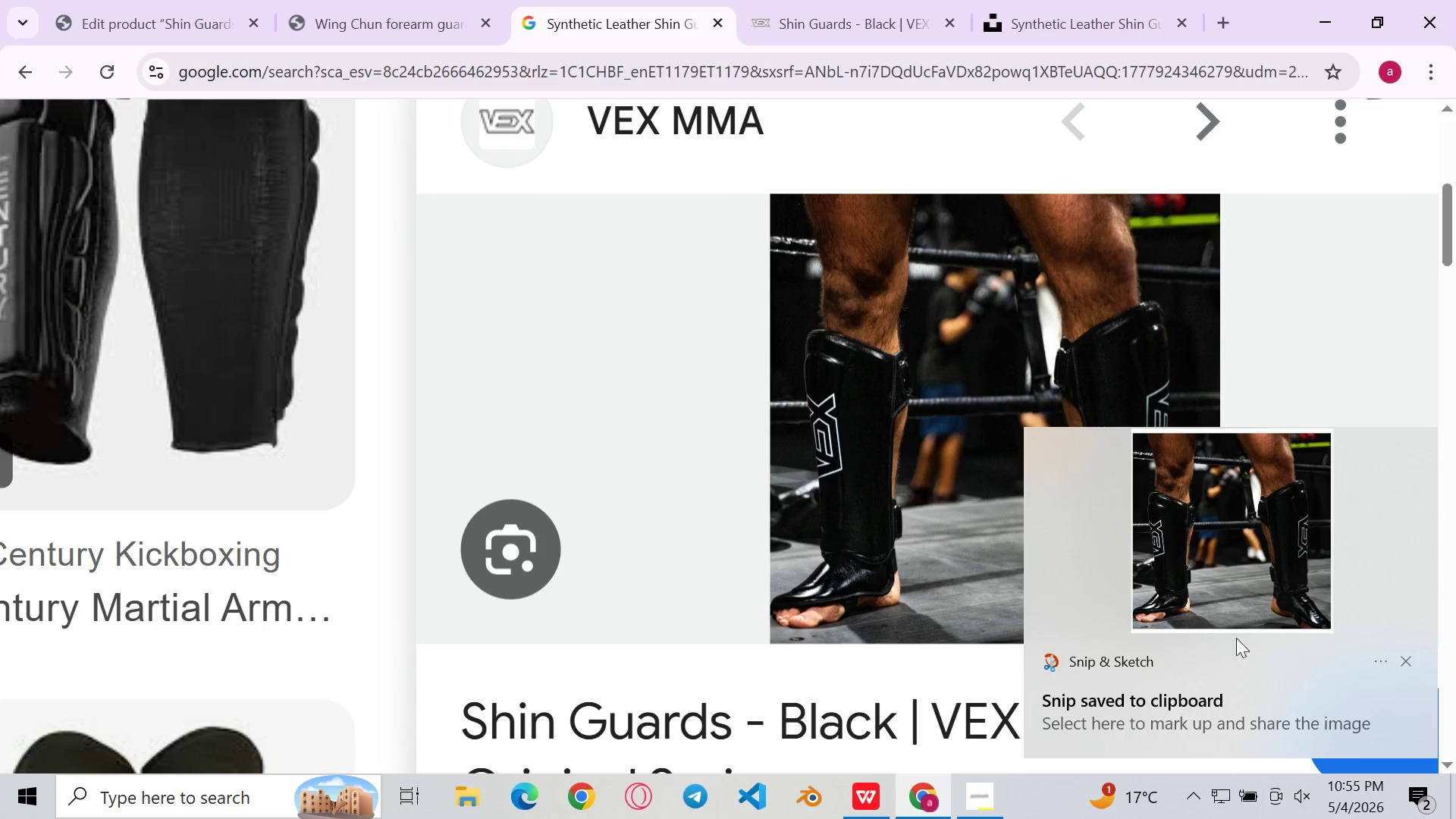 
double_click([1266, 606])
 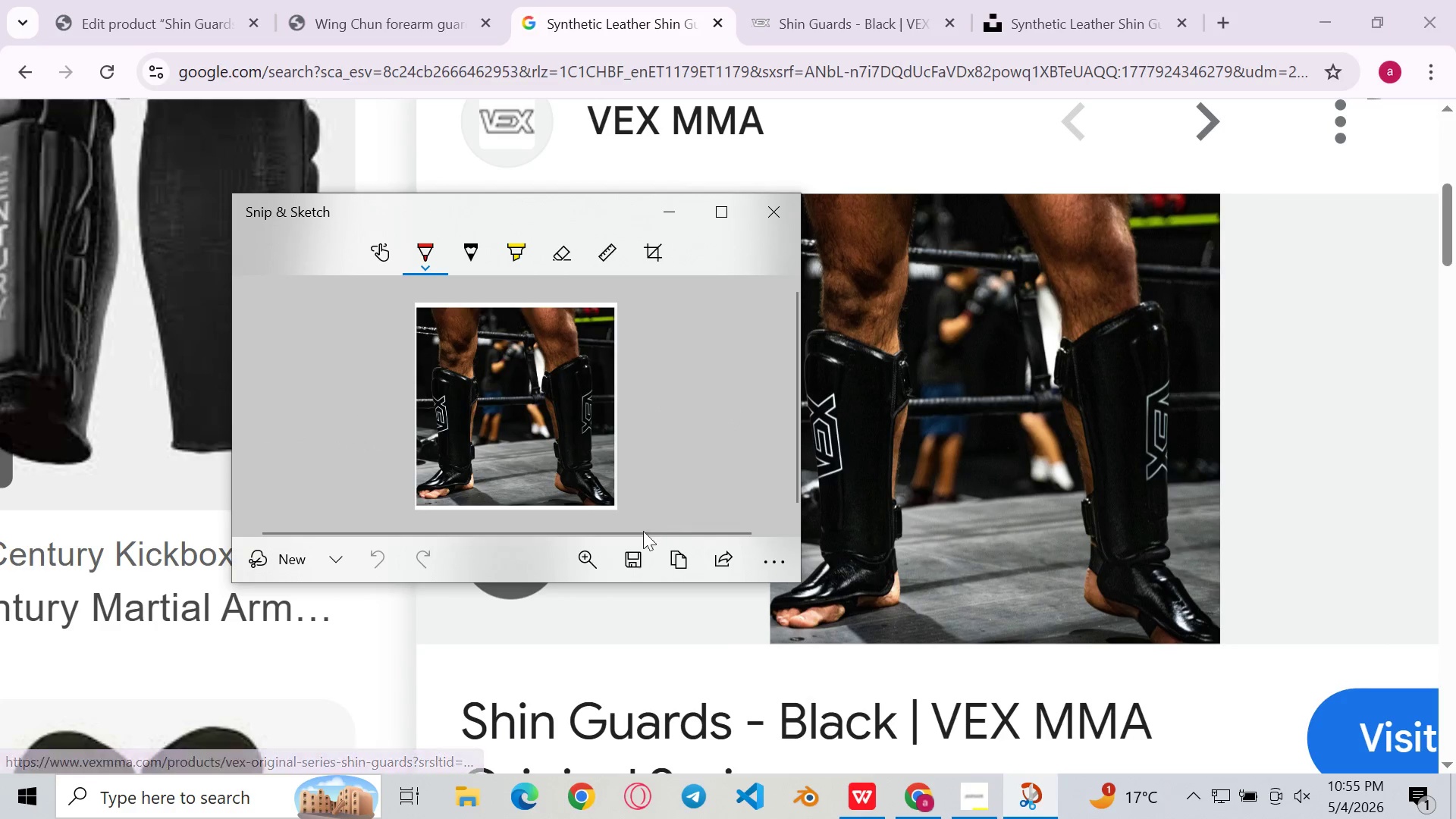 
left_click([642, 563])
 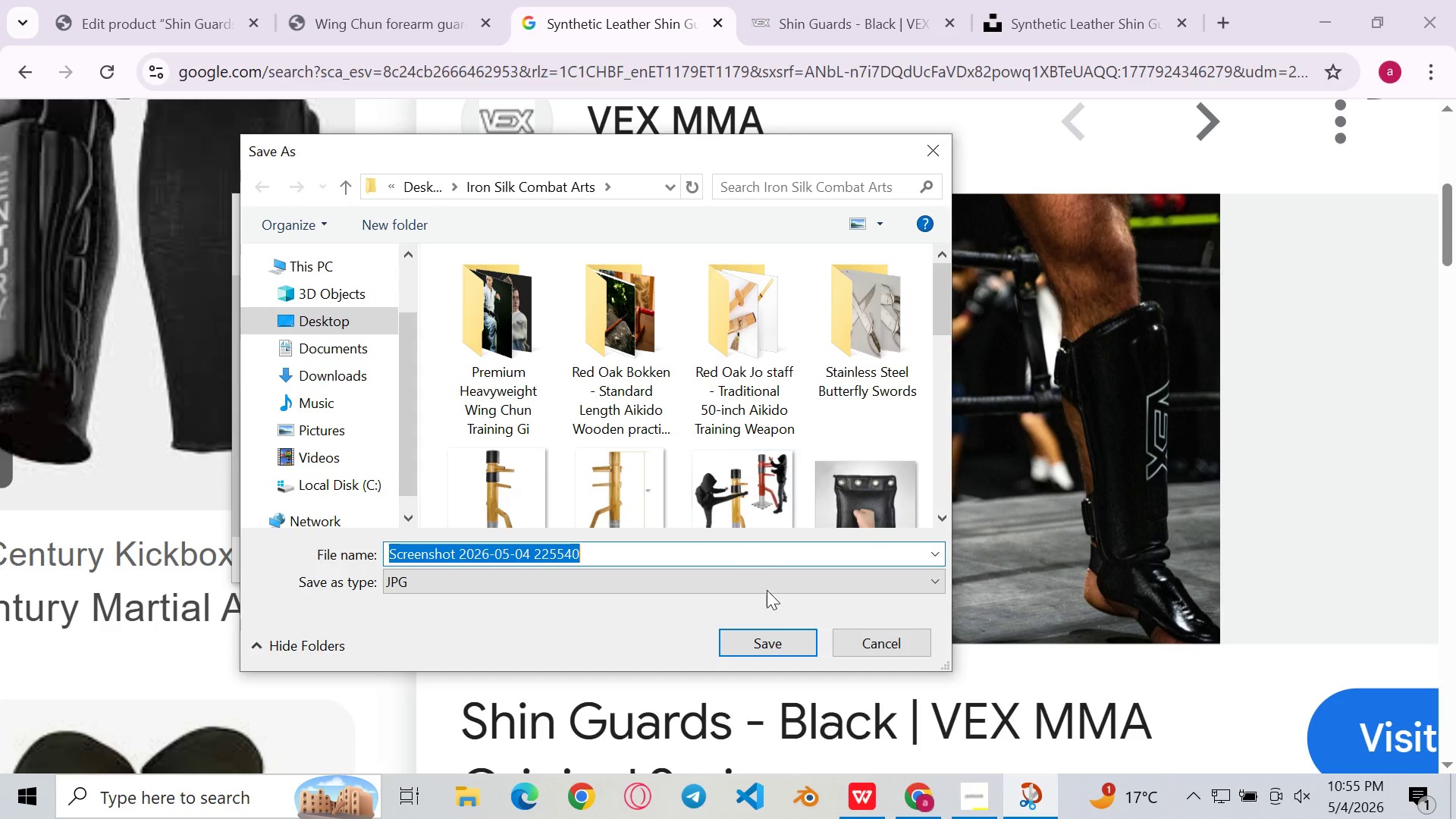 
left_click([770, 648])
 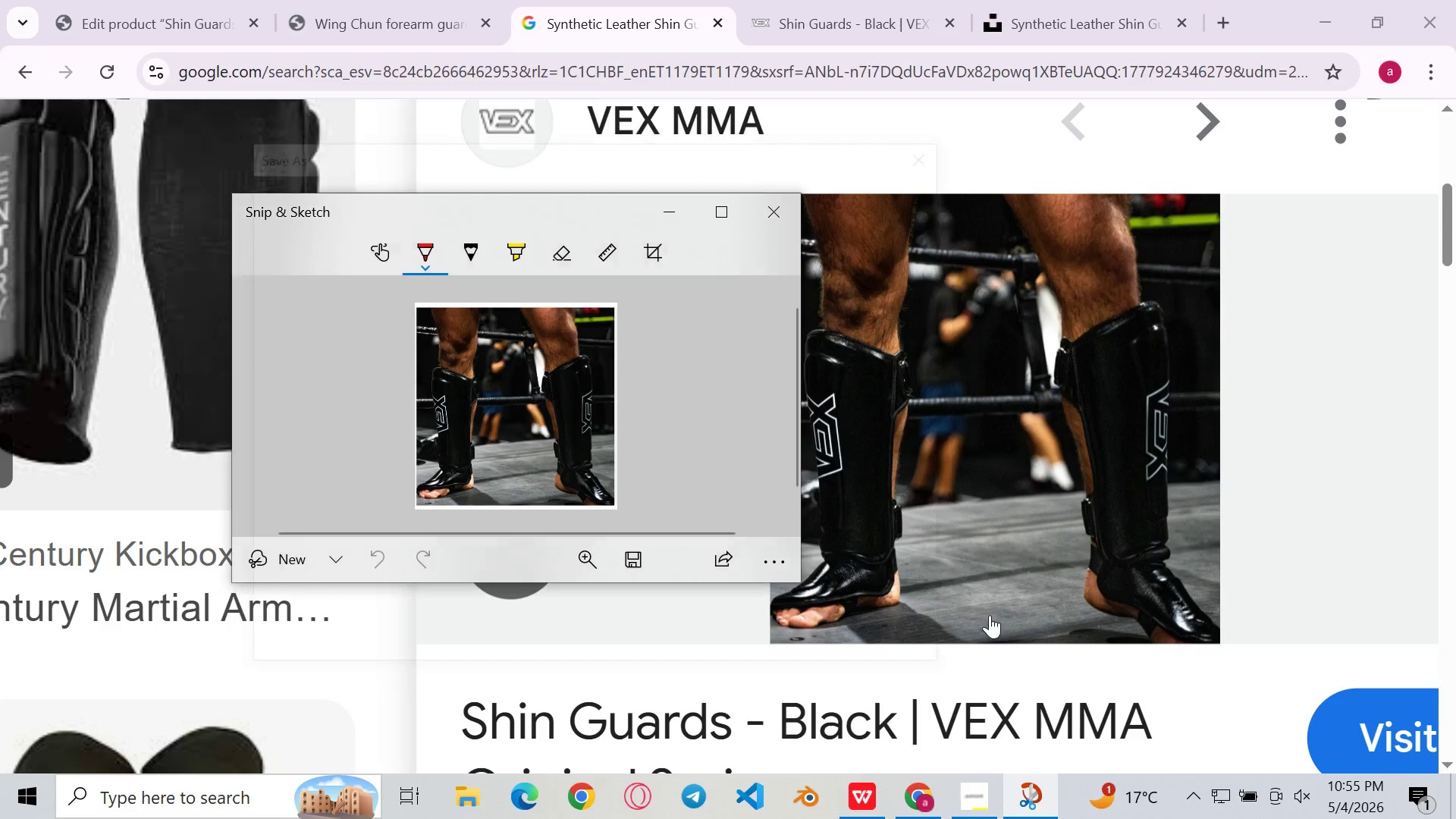 
mouse_move([1079, 584])
 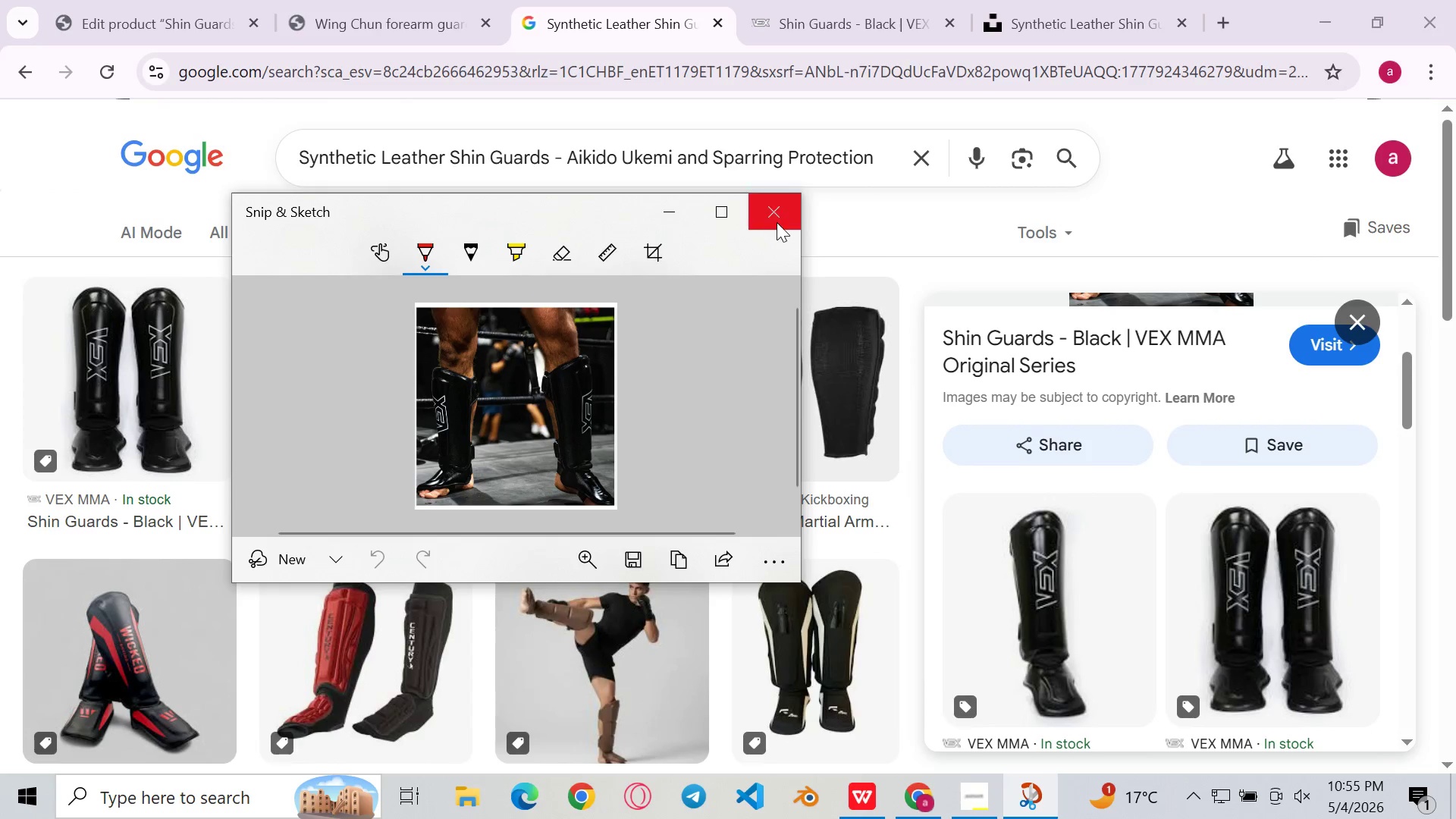 
left_click([777, 222])
 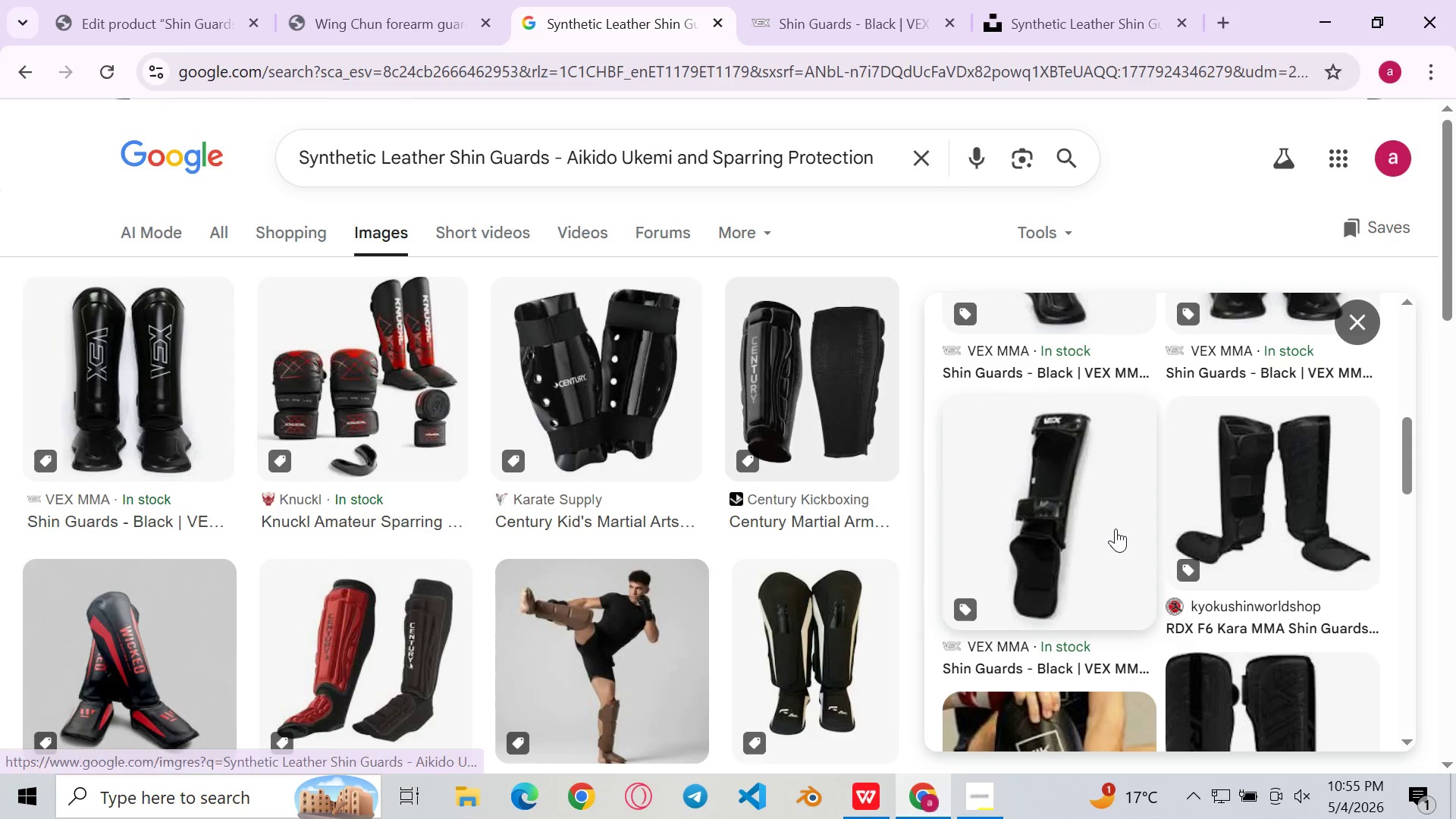 
mouse_move([715, 502])
 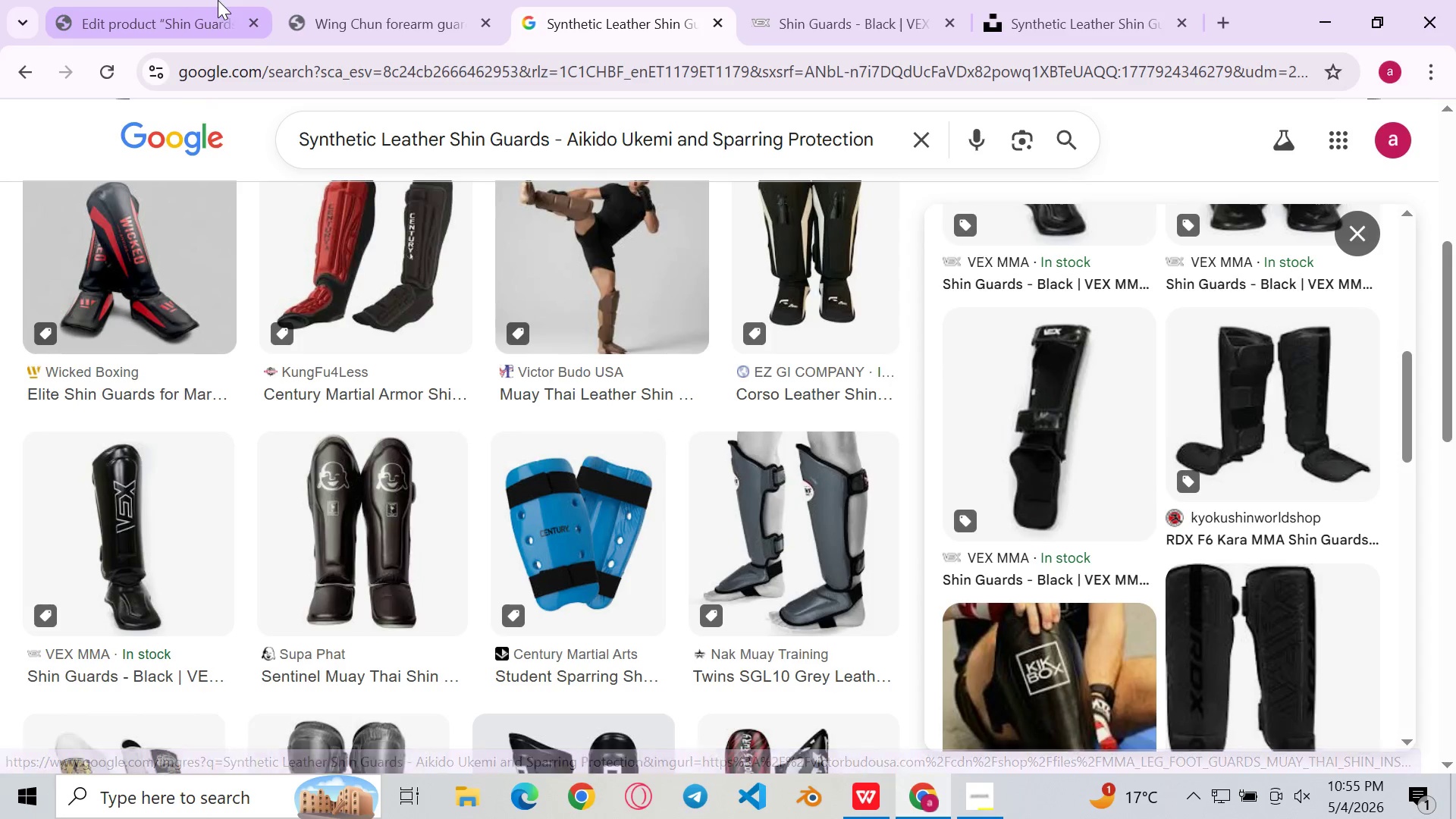 
left_click([148, 0])
 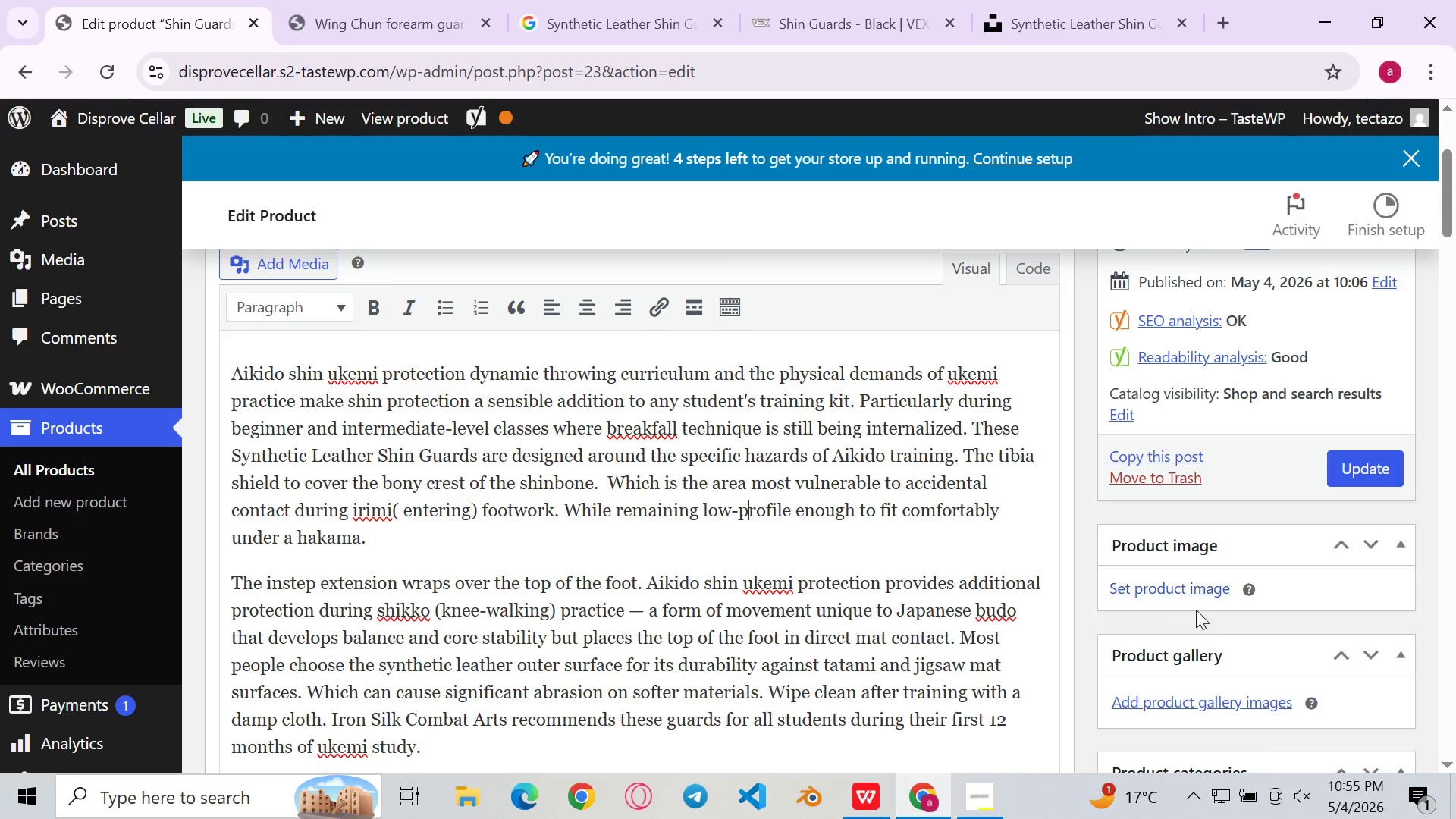 
left_click([1191, 584])
 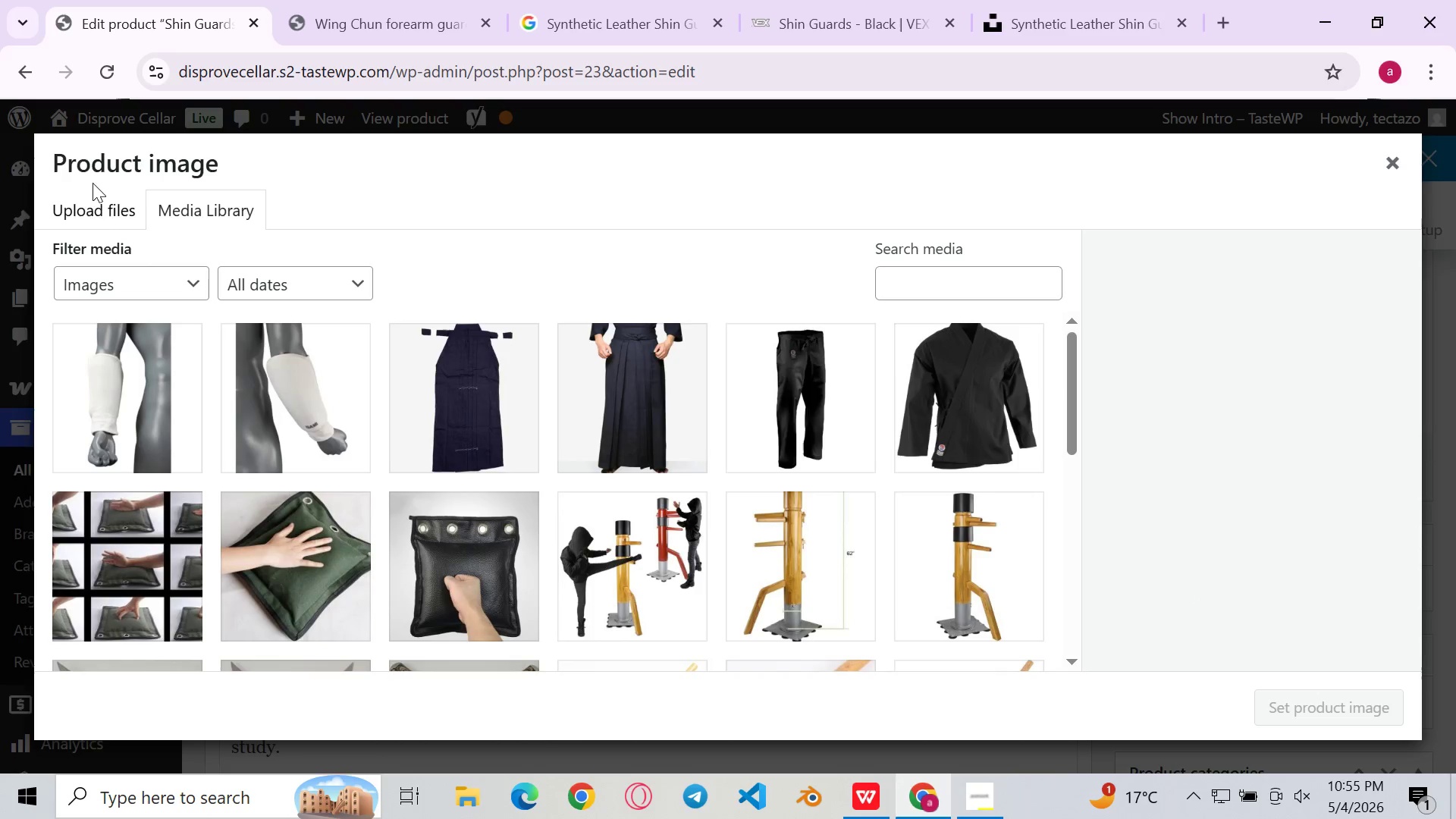 
left_click([107, 206])
 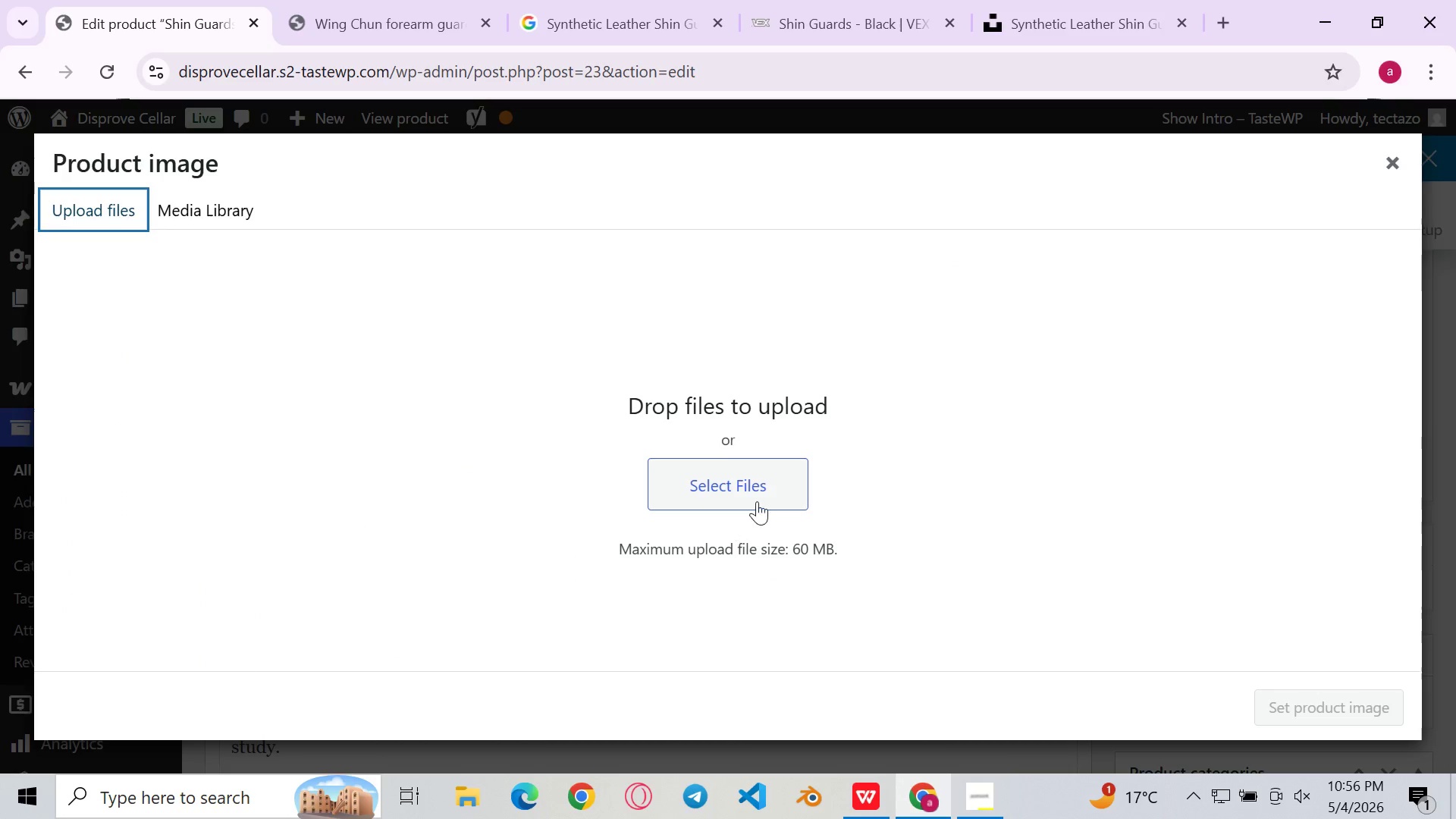 
left_click([757, 501])
 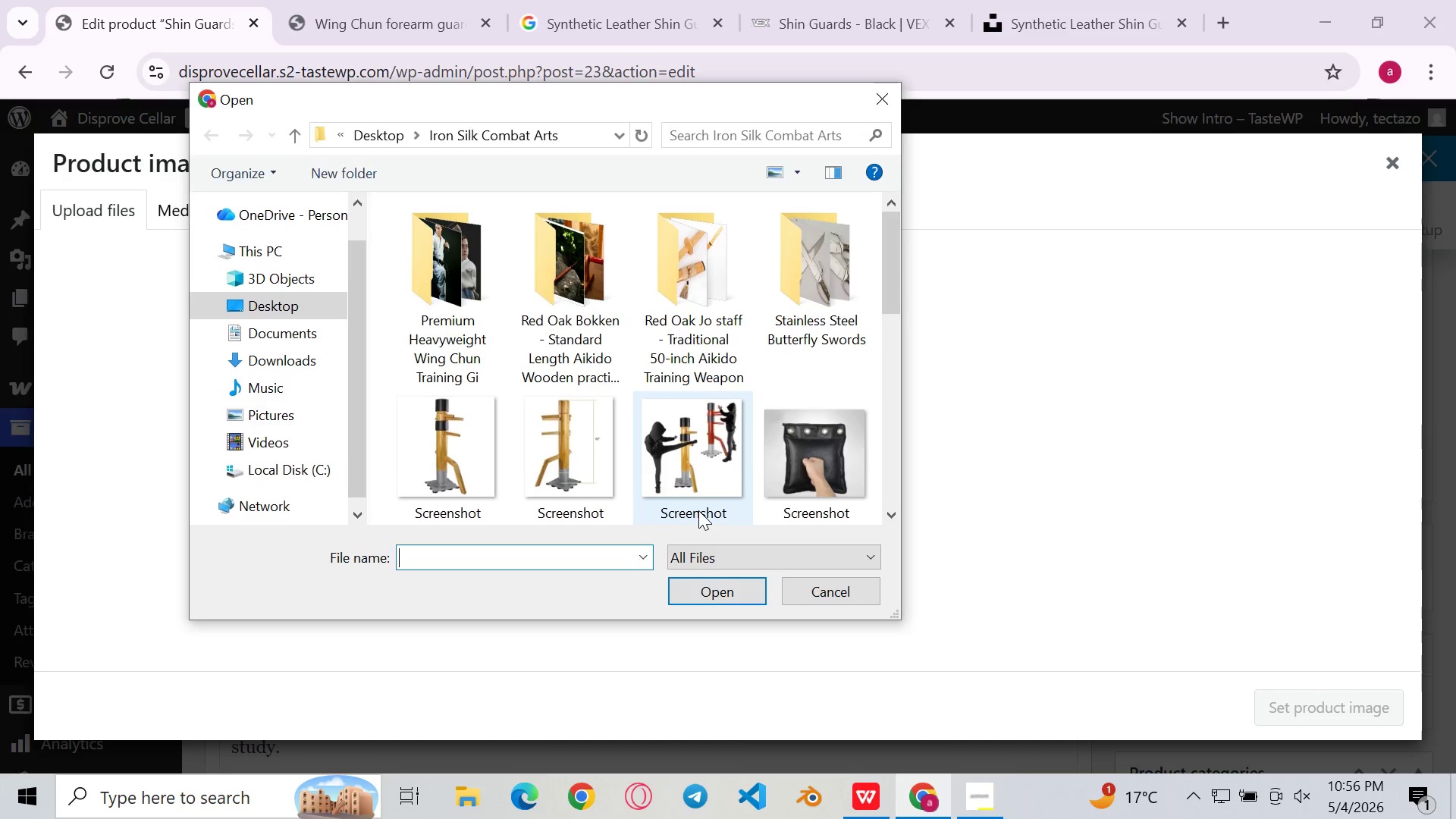 
scroll: coordinate [698, 510], scroll_direction: down, amount: 16.0
 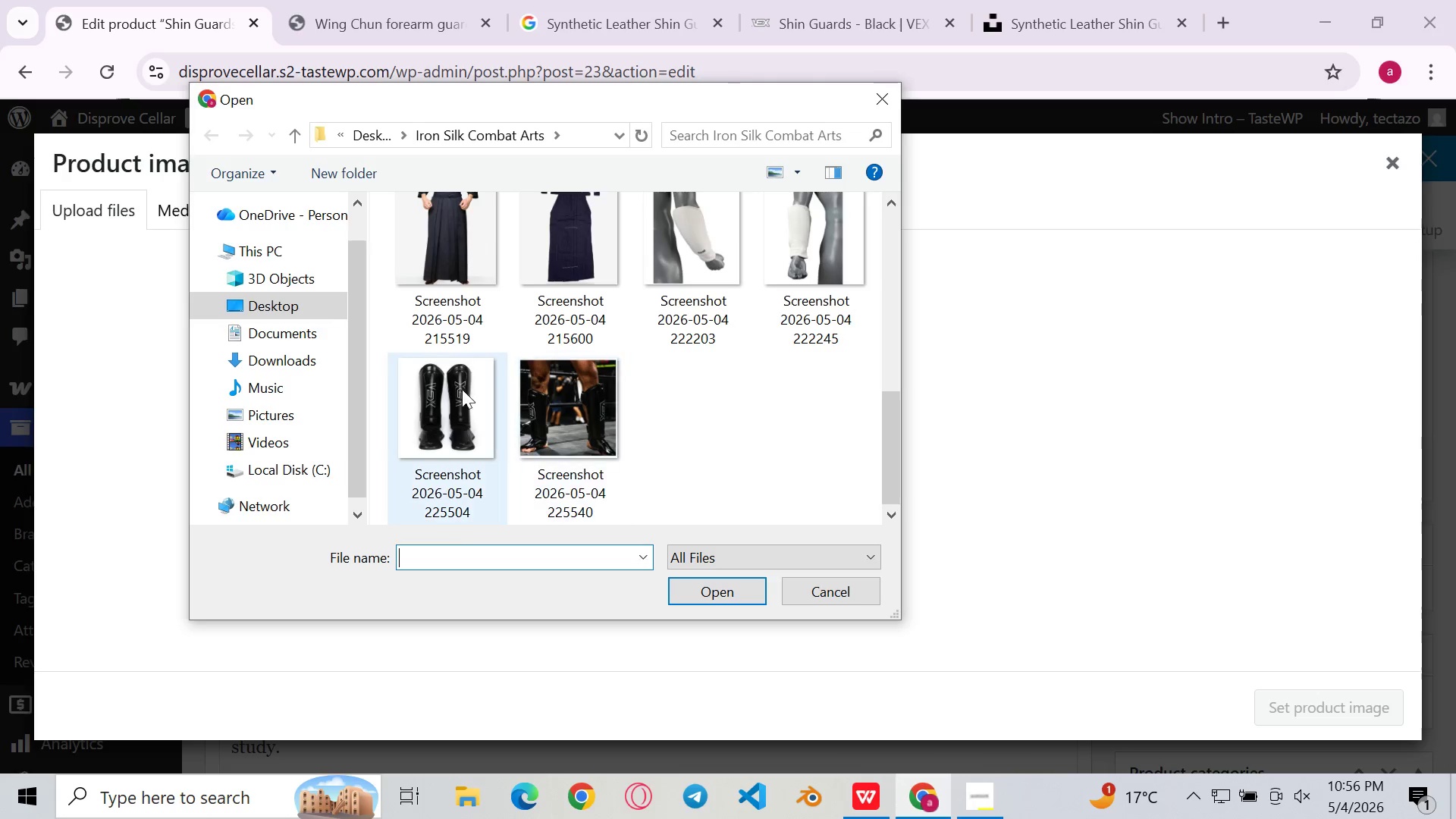 
mouse_move([476, 378])
 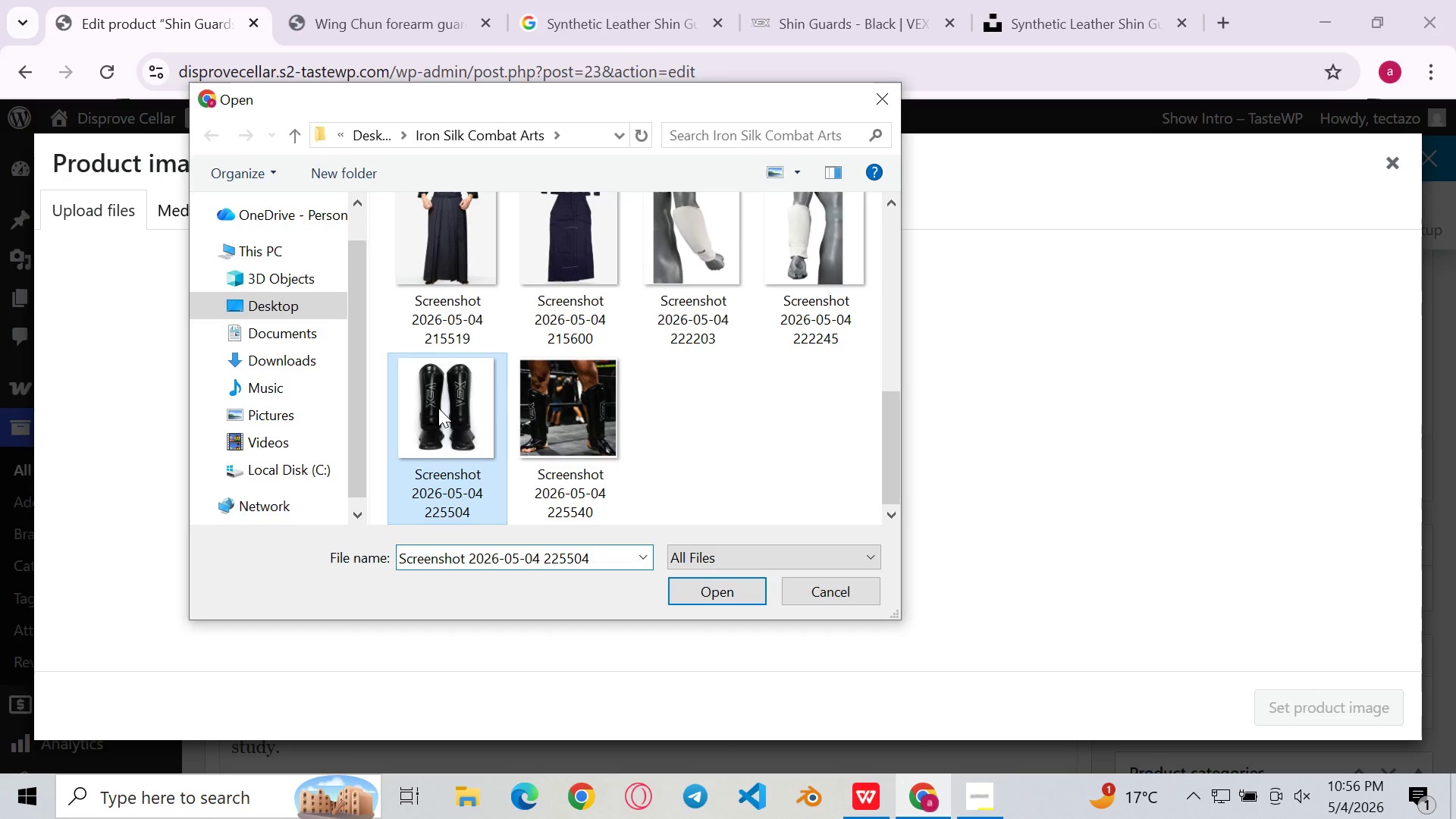 
double_click([438, 408])
 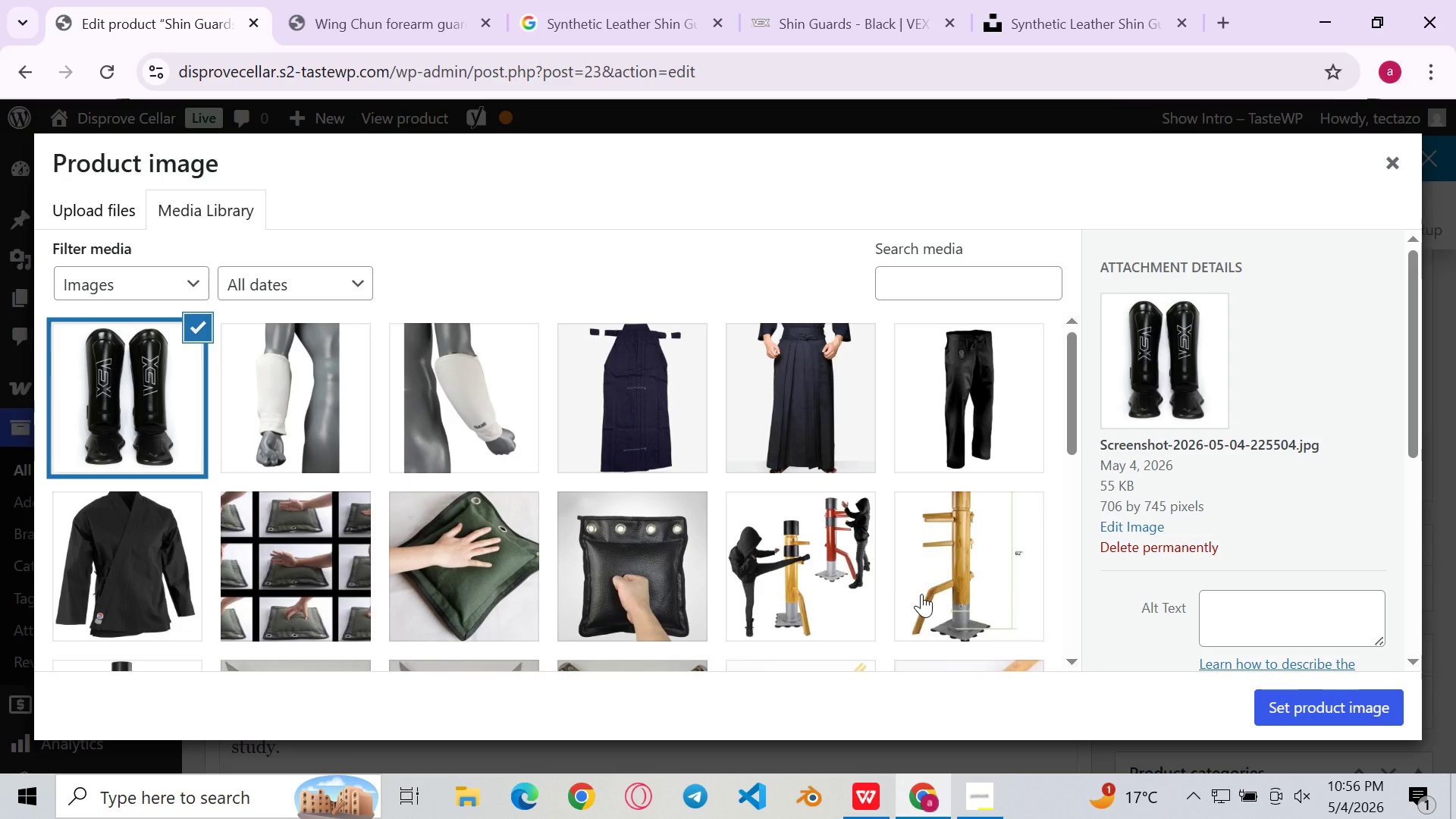 
left_click([1288, 647])
 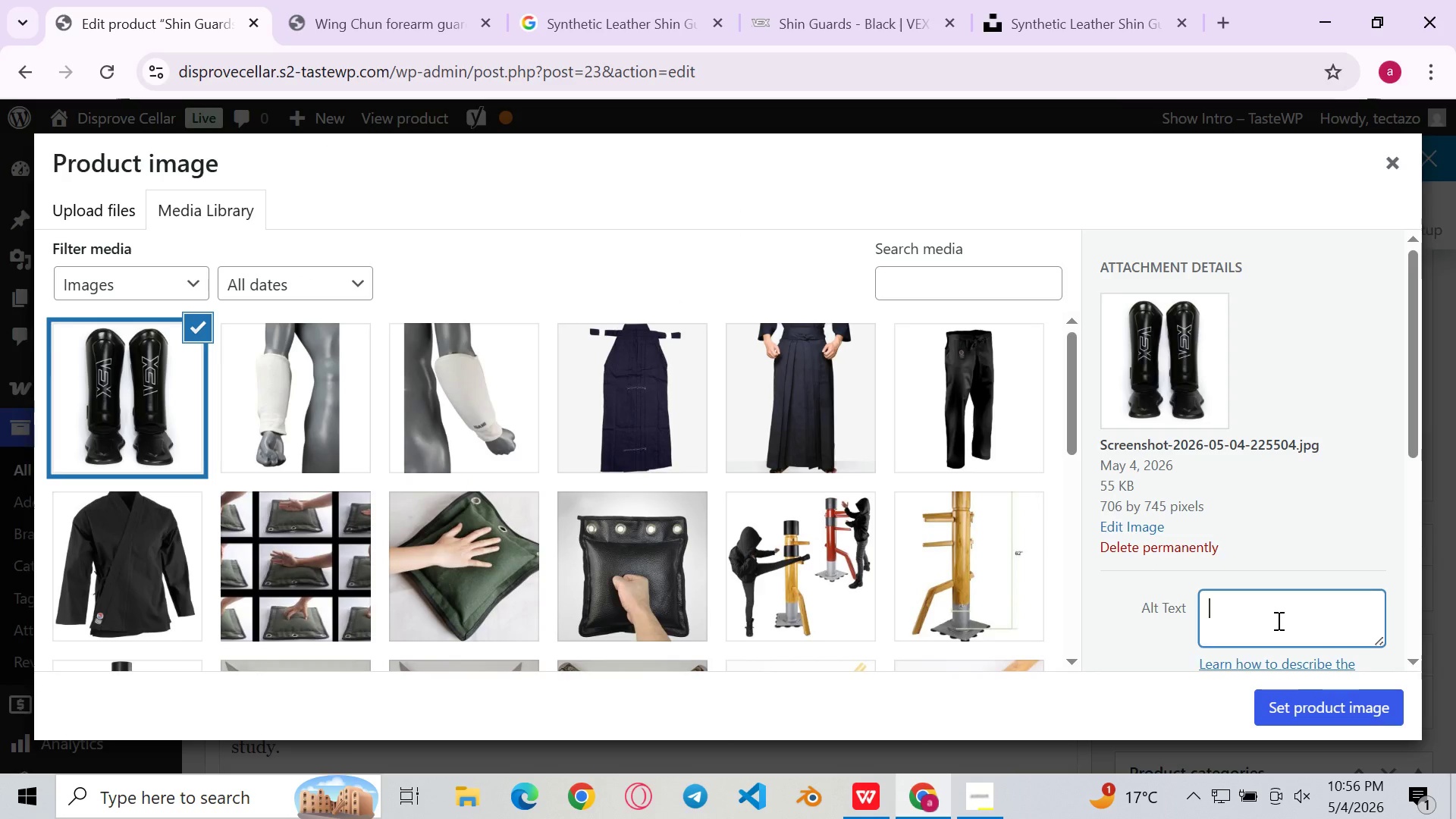 
left_click([1277, 620])
 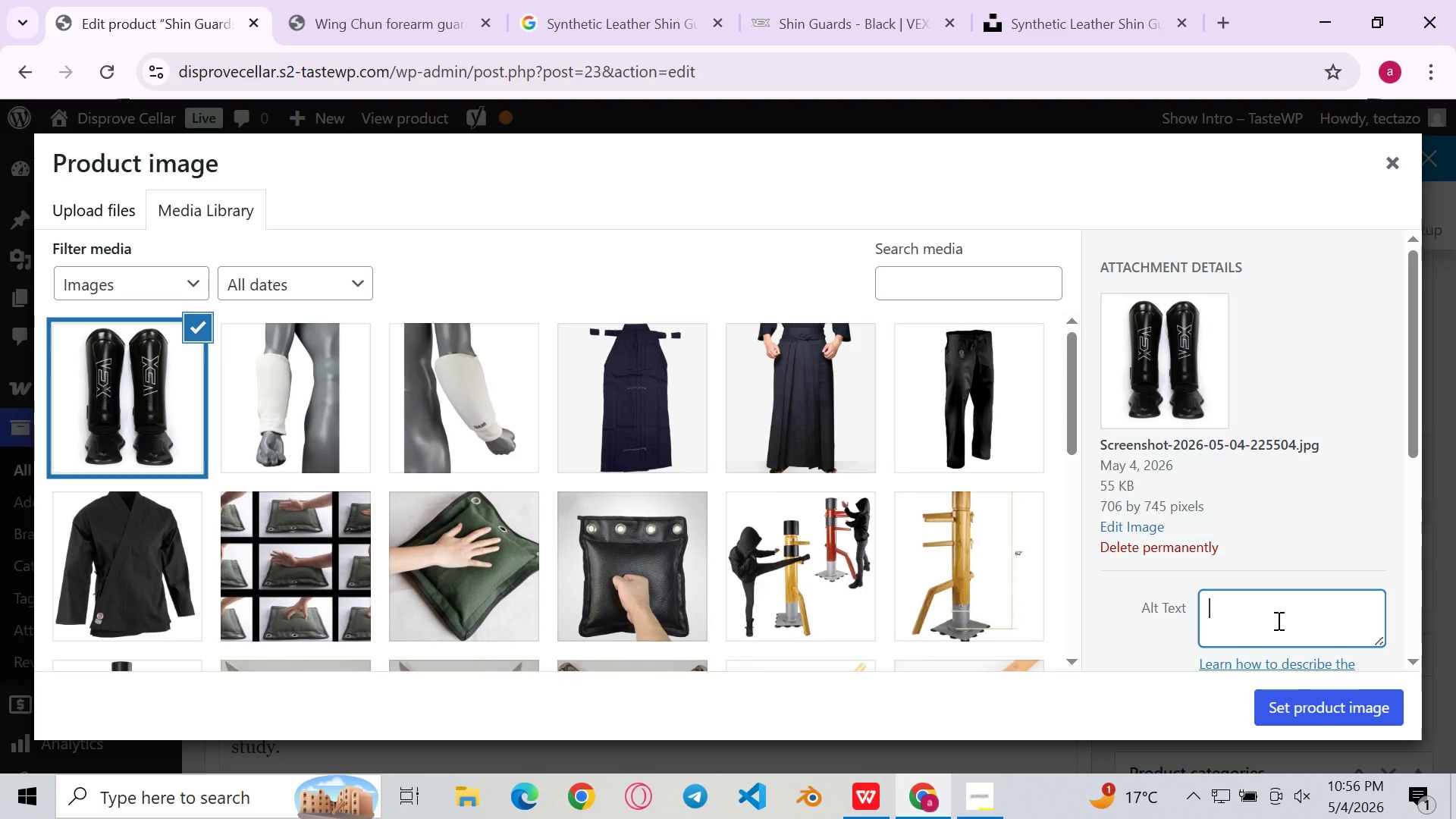 
type(Synthetic leather Aikido shinguars)
key(Backspace)
key(Backspace)
key(Backspace)
key(Backspace)
key(Backspace)
type( guards)
 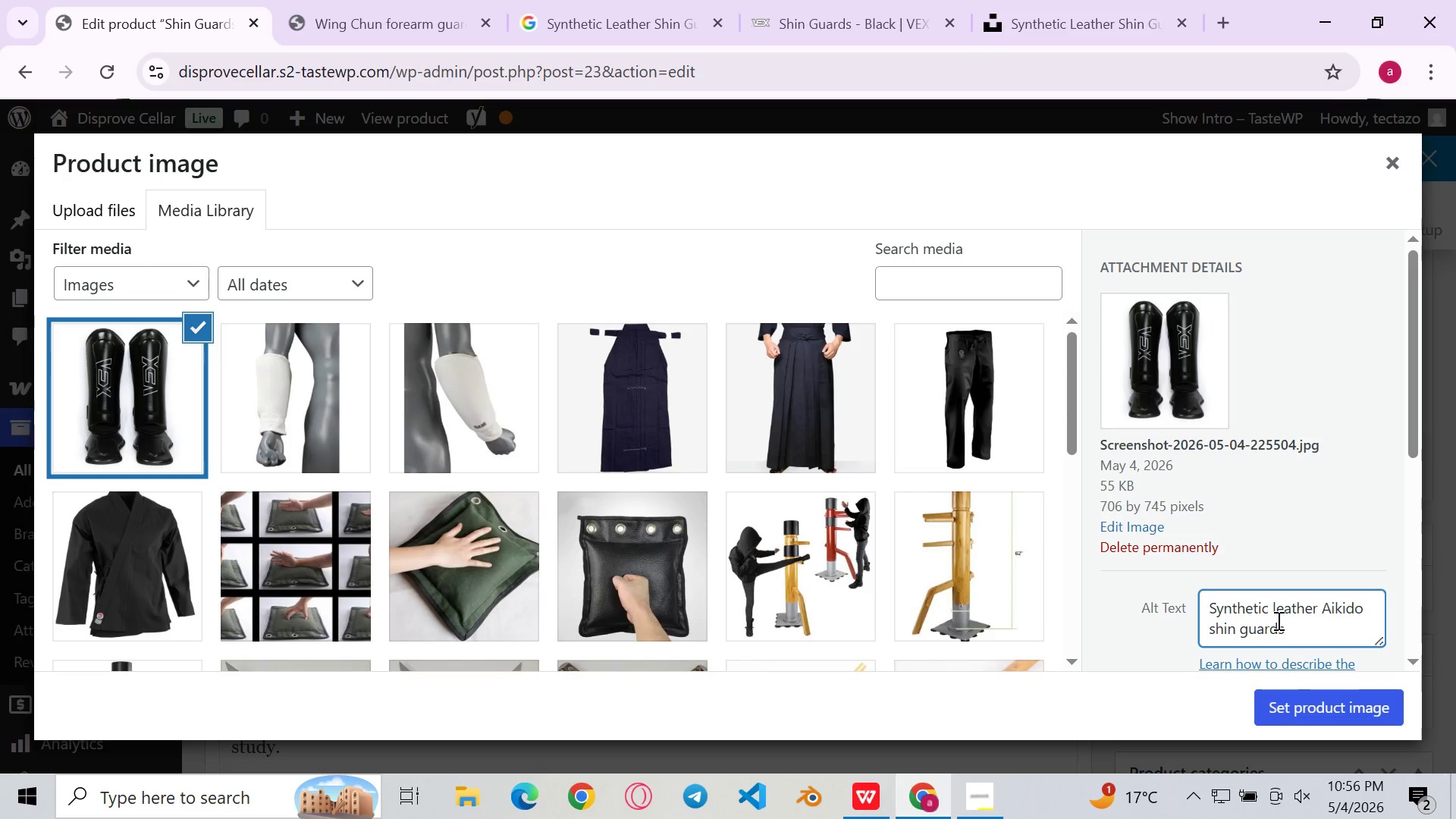 
left_click([1310, 719])
 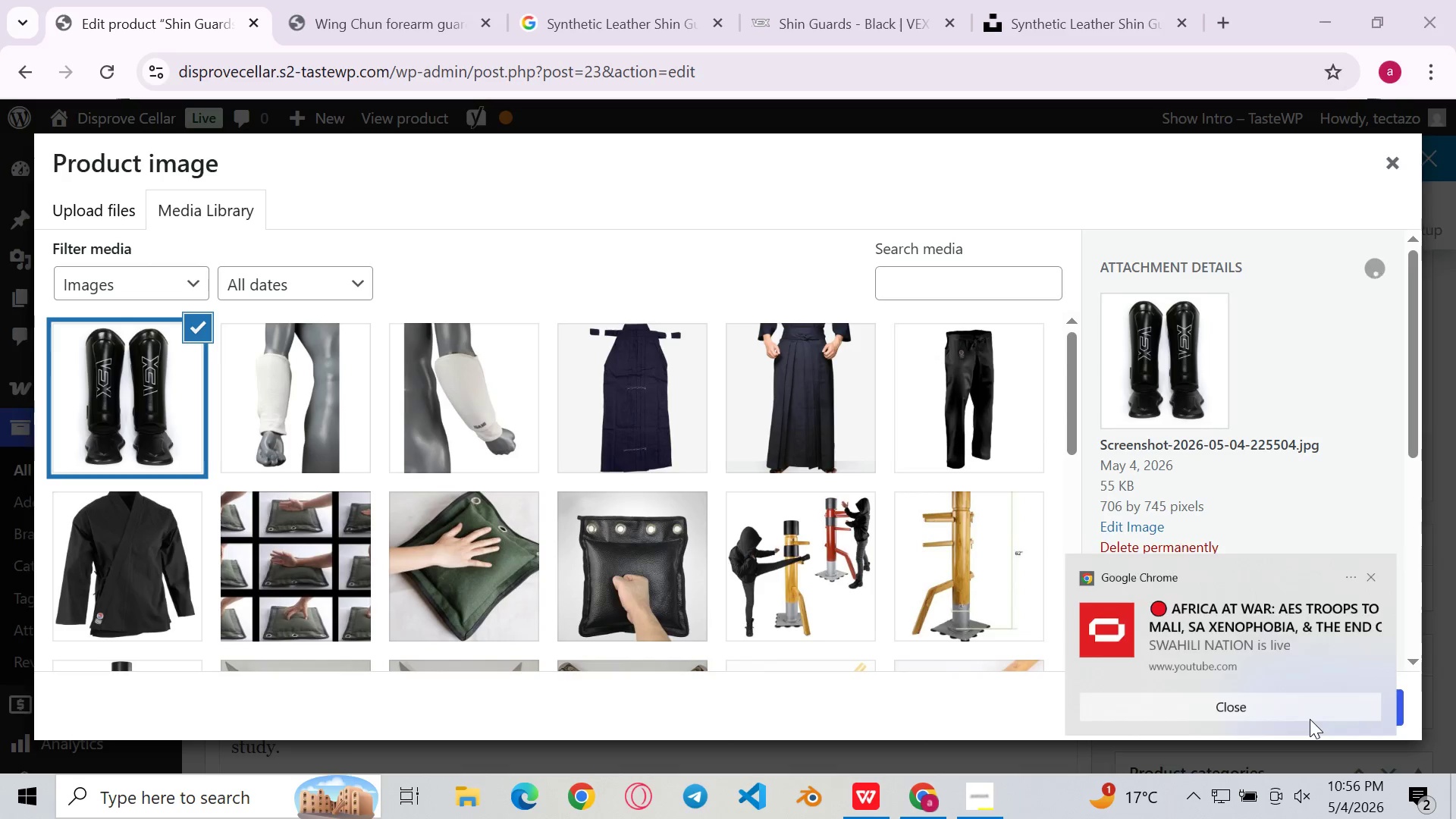 
key(Unknown)
 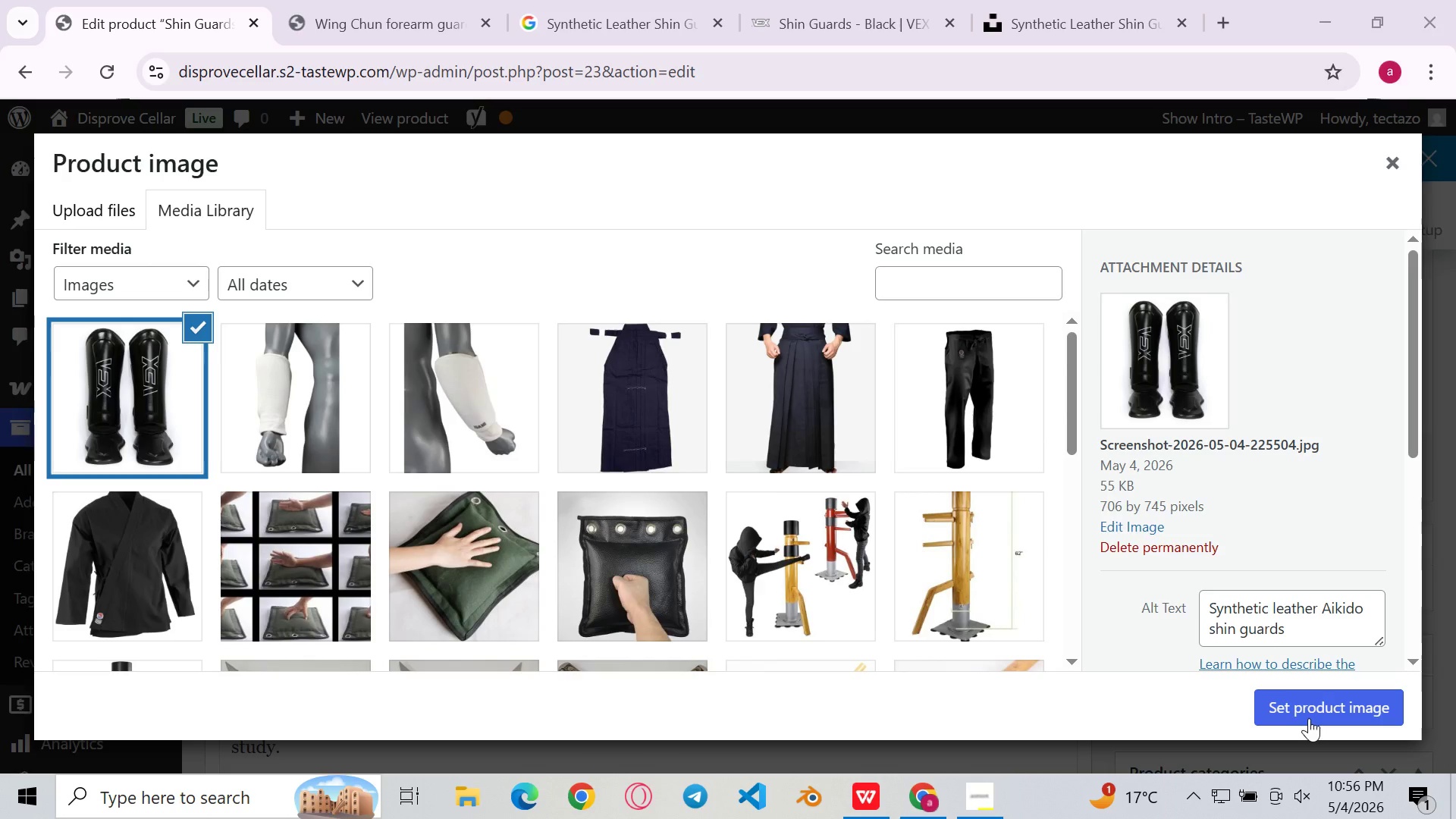 
wait(8.64)
 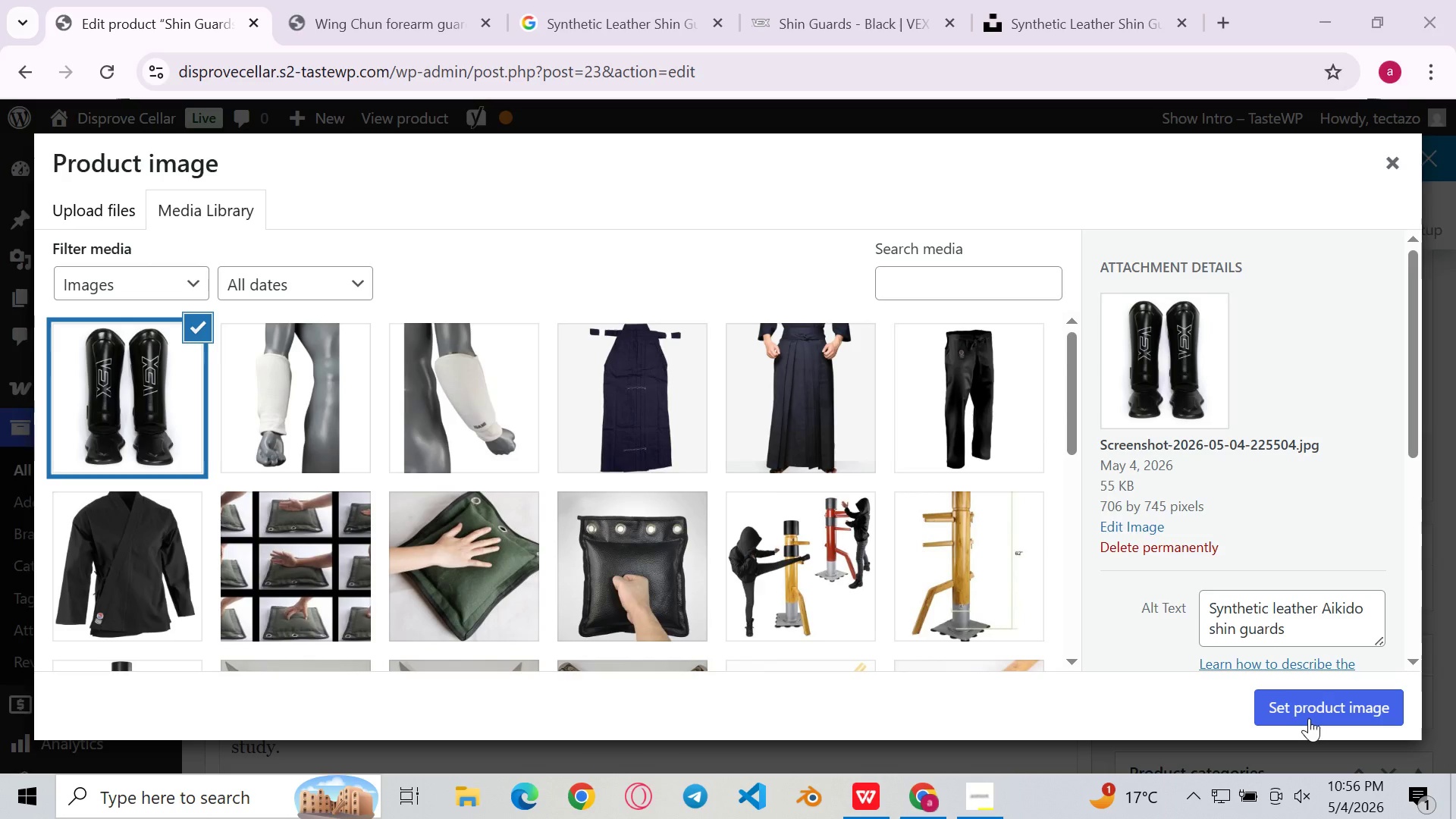 
left_click([1307, 642])
 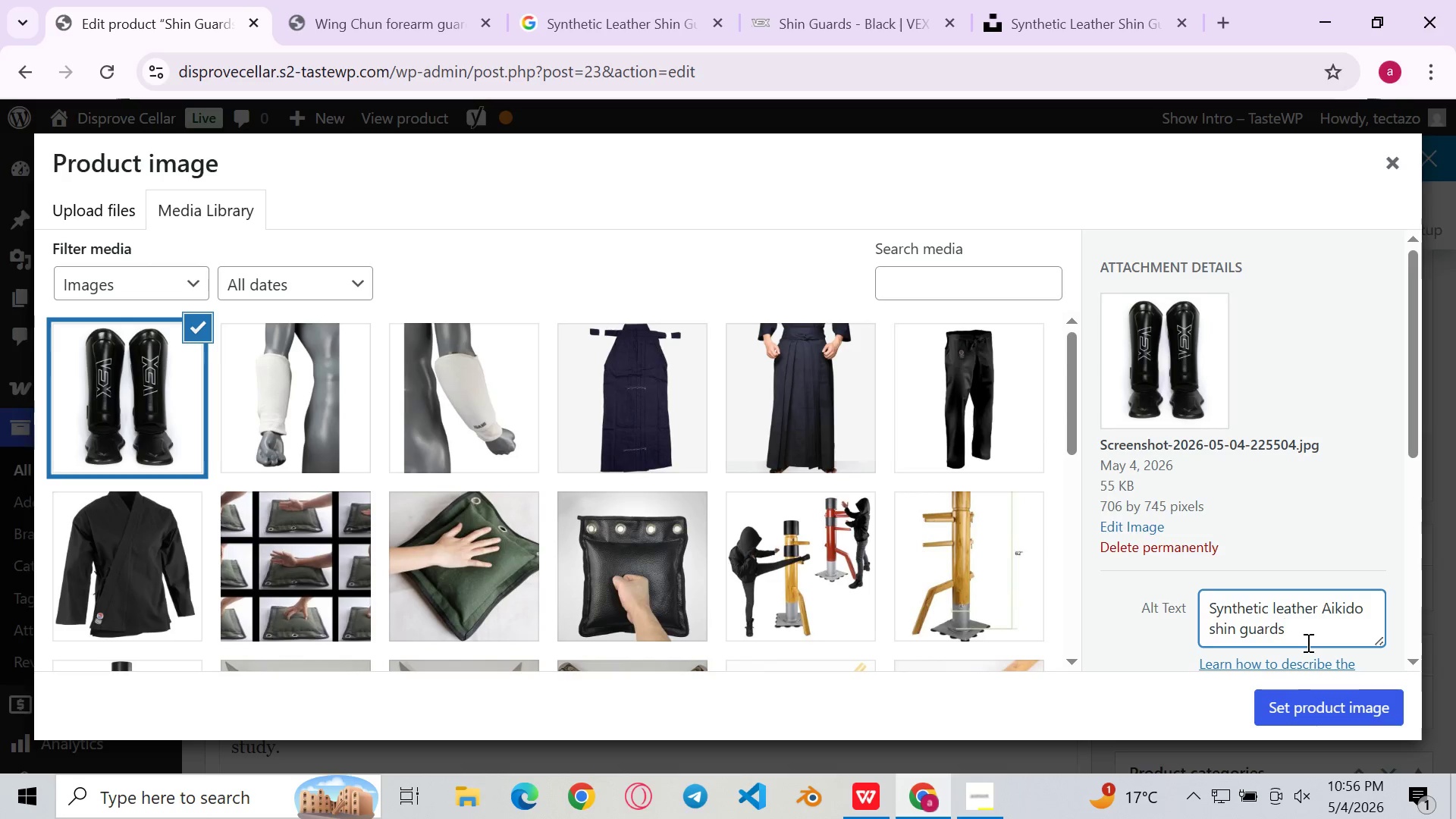 
type( shown on a praction)
key(Backspace)
key(Backspace)
type(tioner's legs during a foewar)
 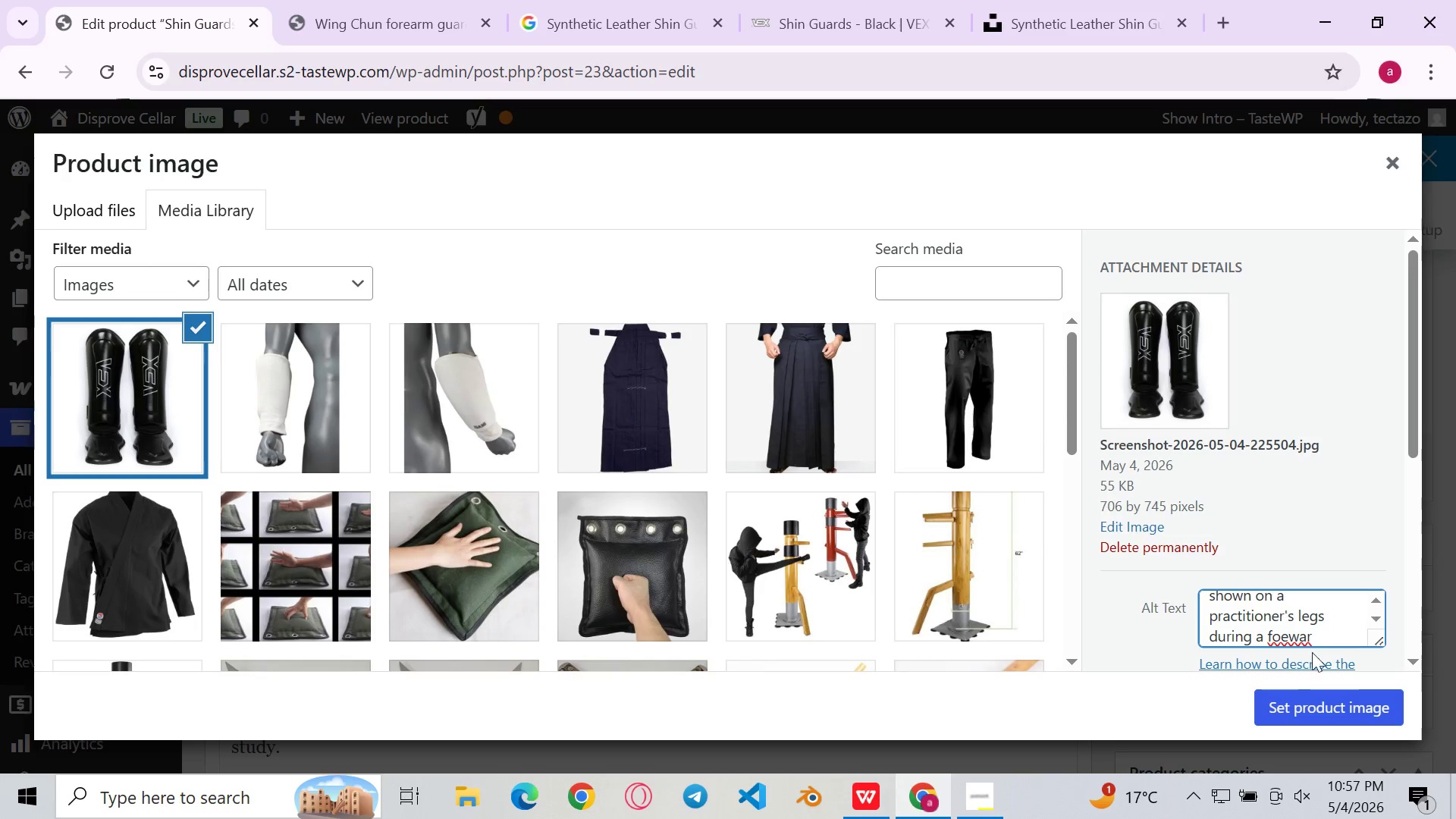 
left_click([1291, 635])
 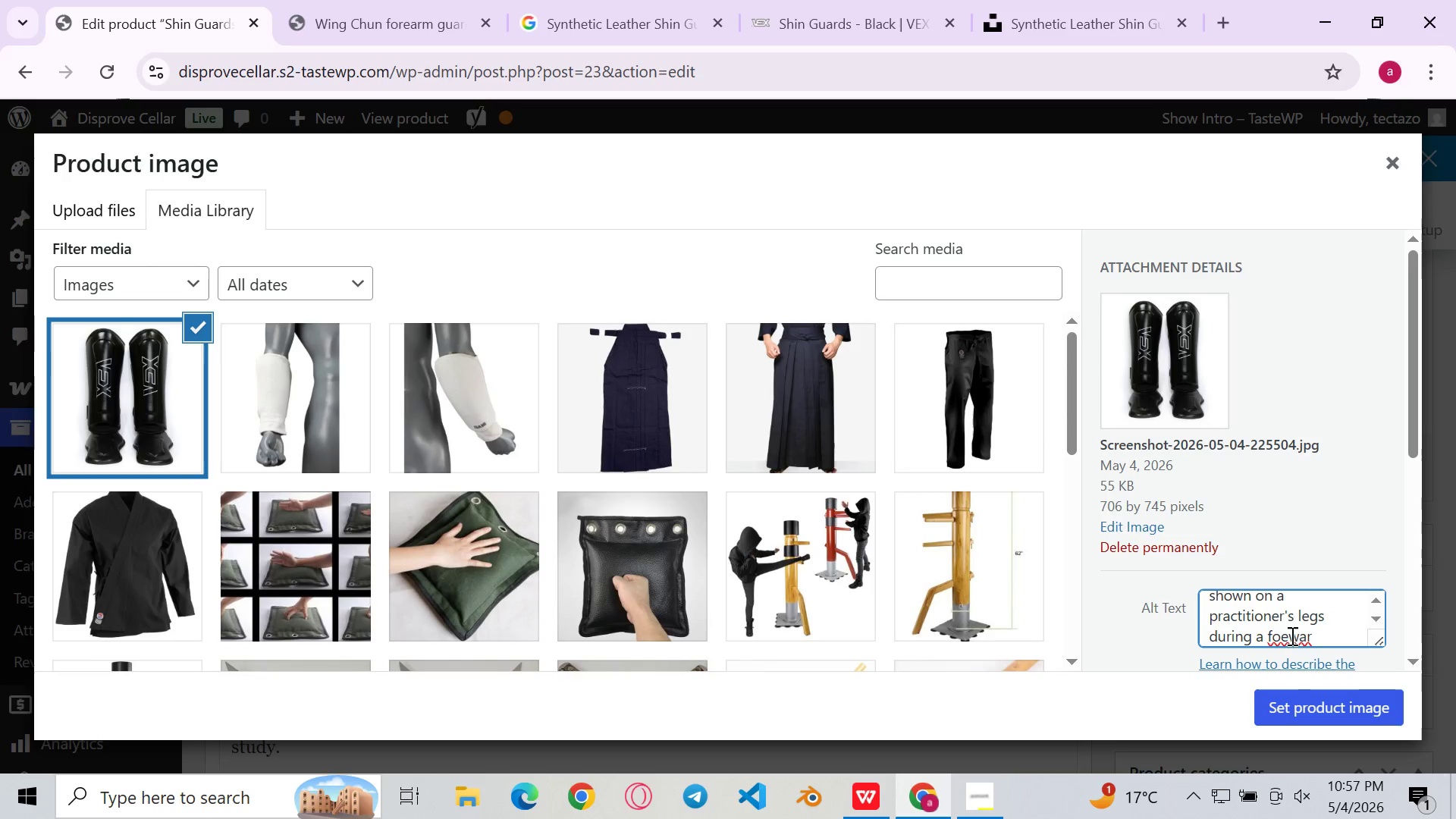 
key(Backspace)
 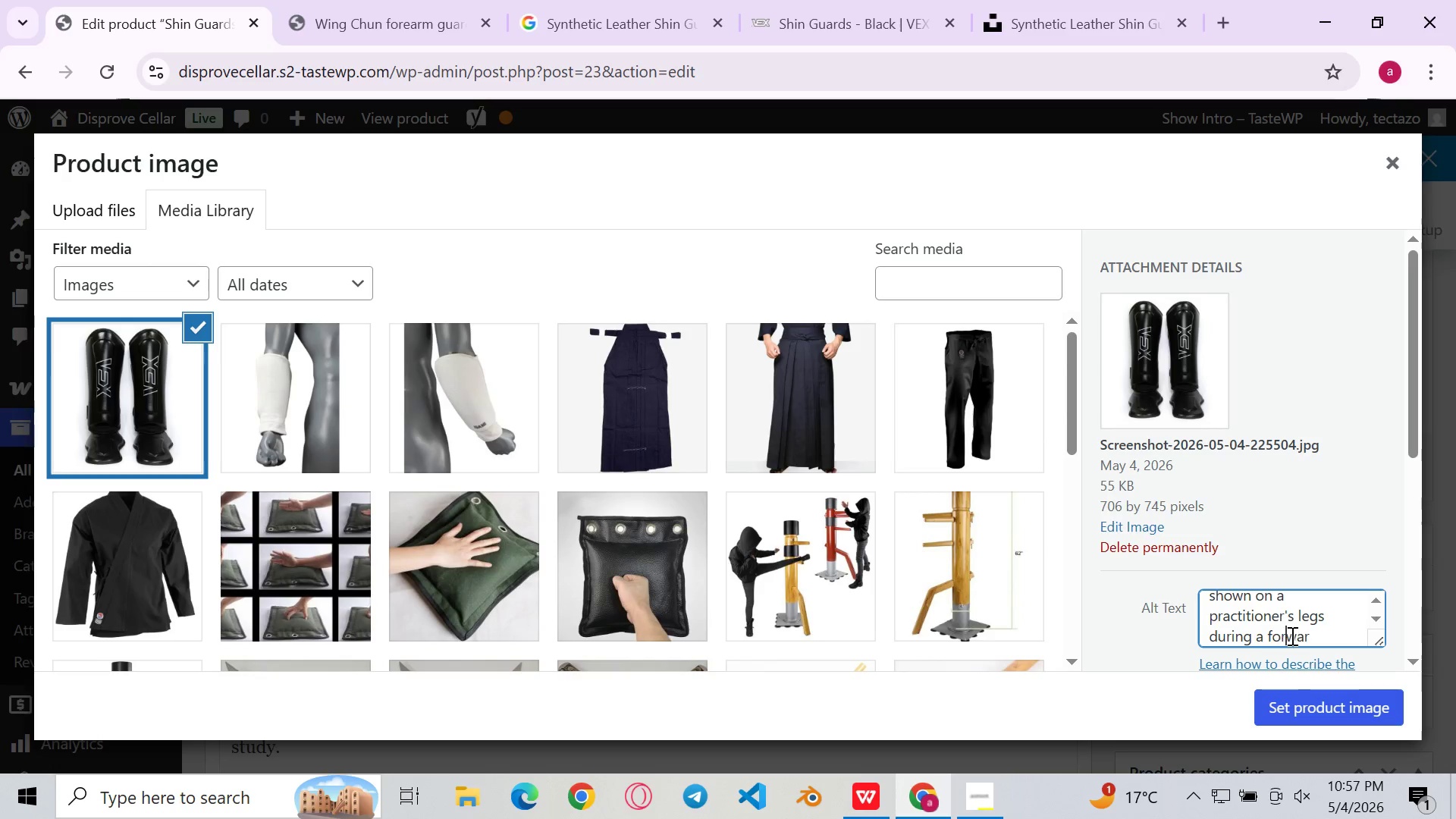 
key(R)
 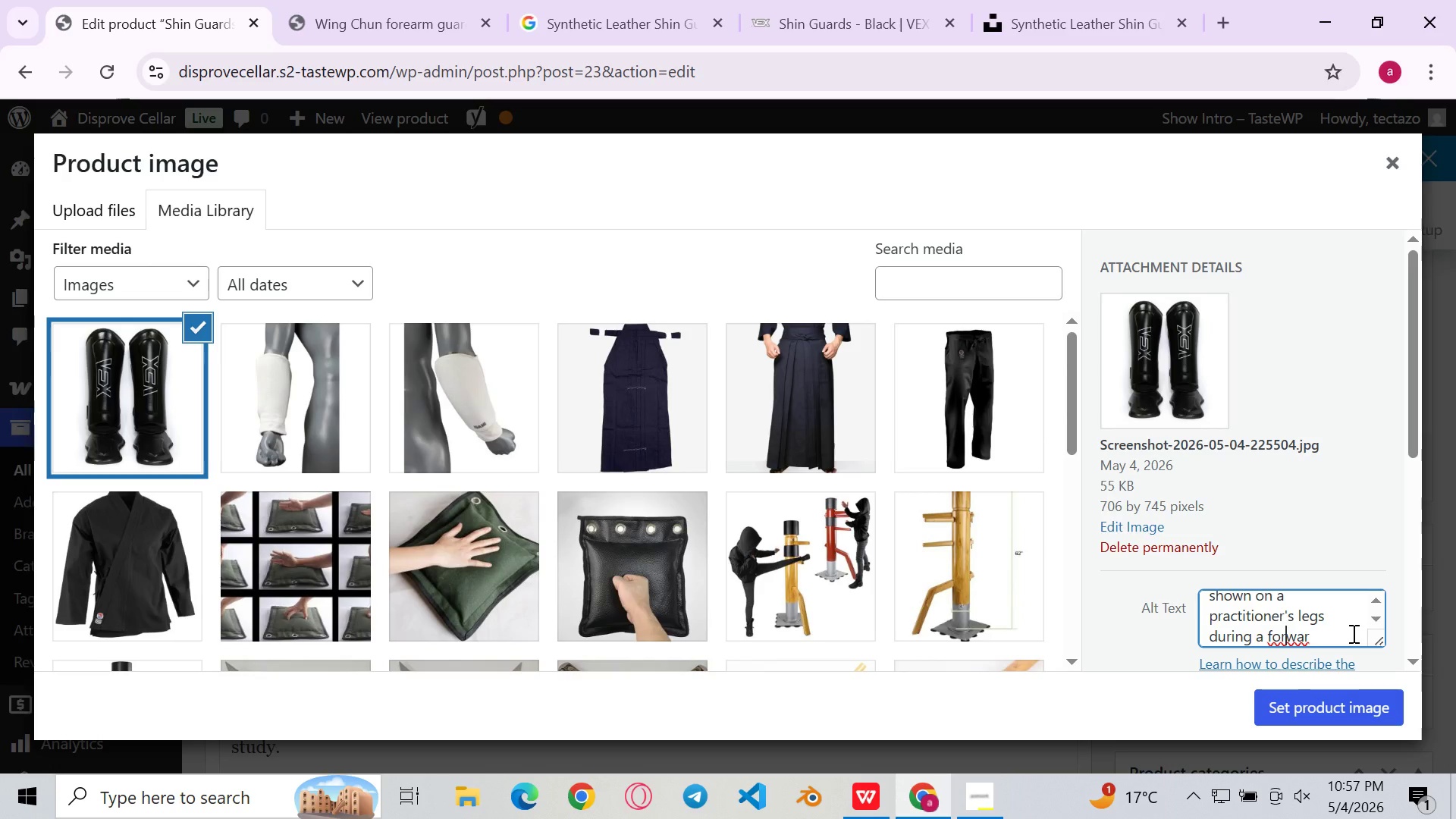 
key(E)
 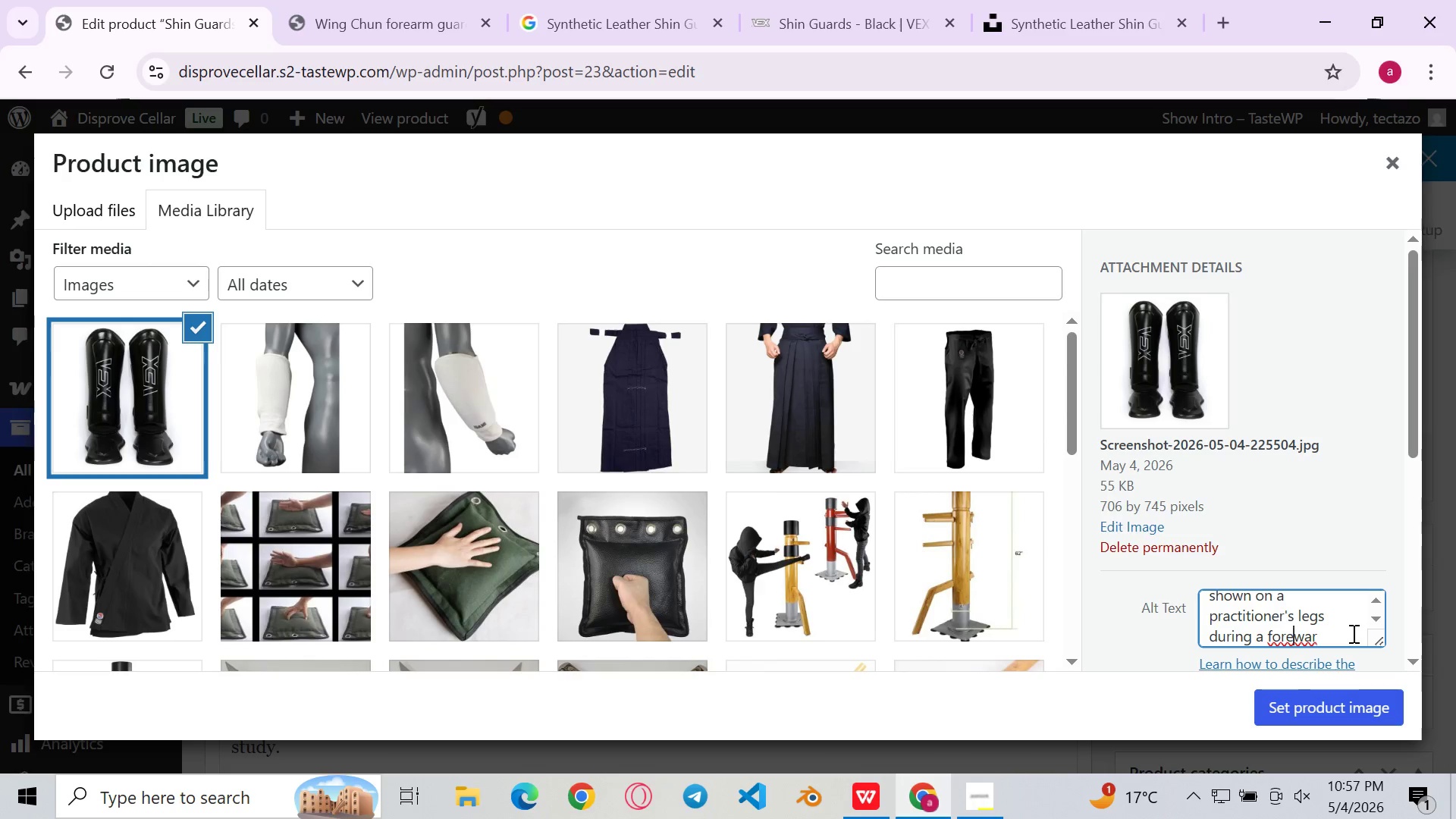 
key(Backspace)
 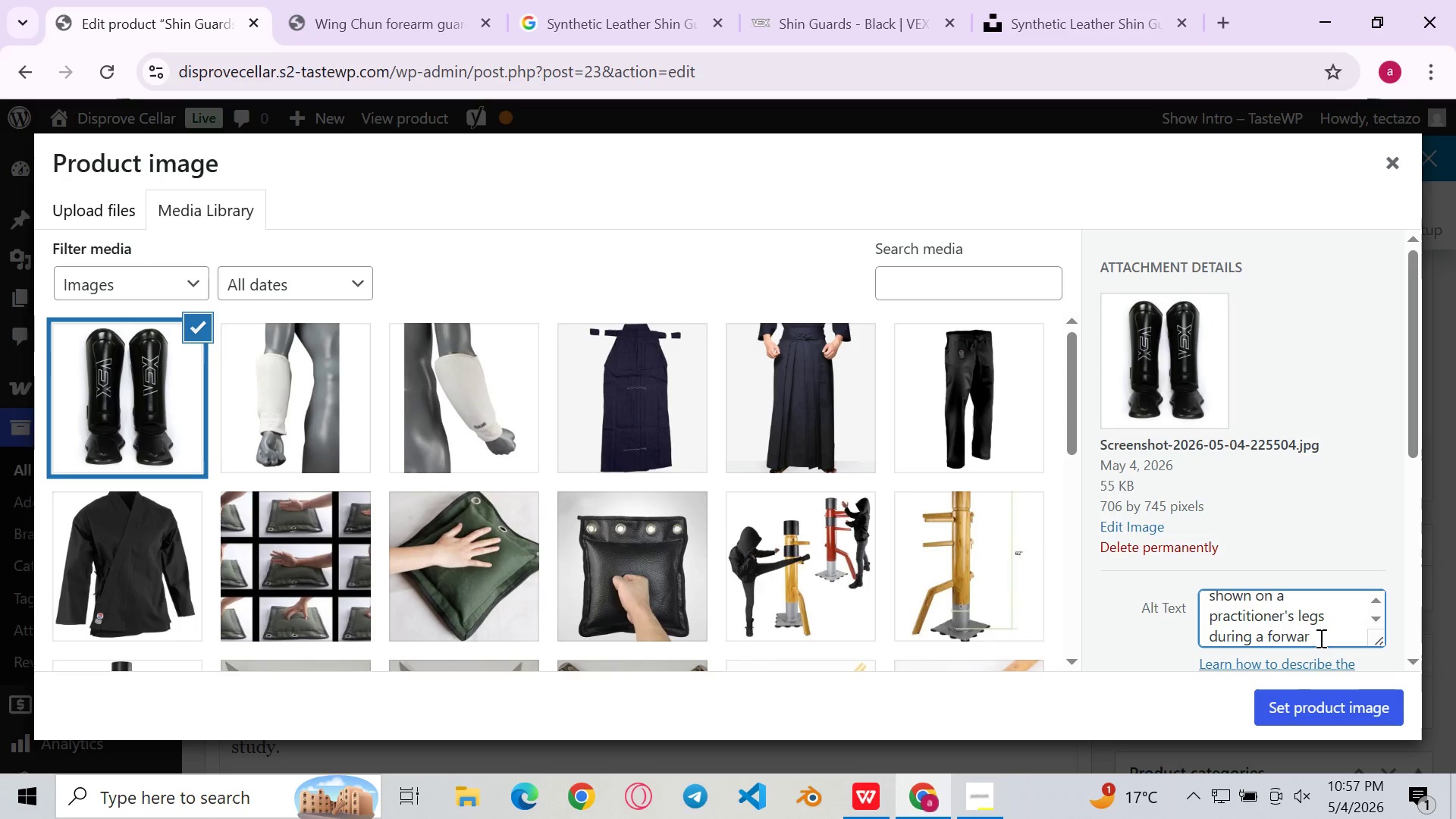 
left_click([1320, 638])
 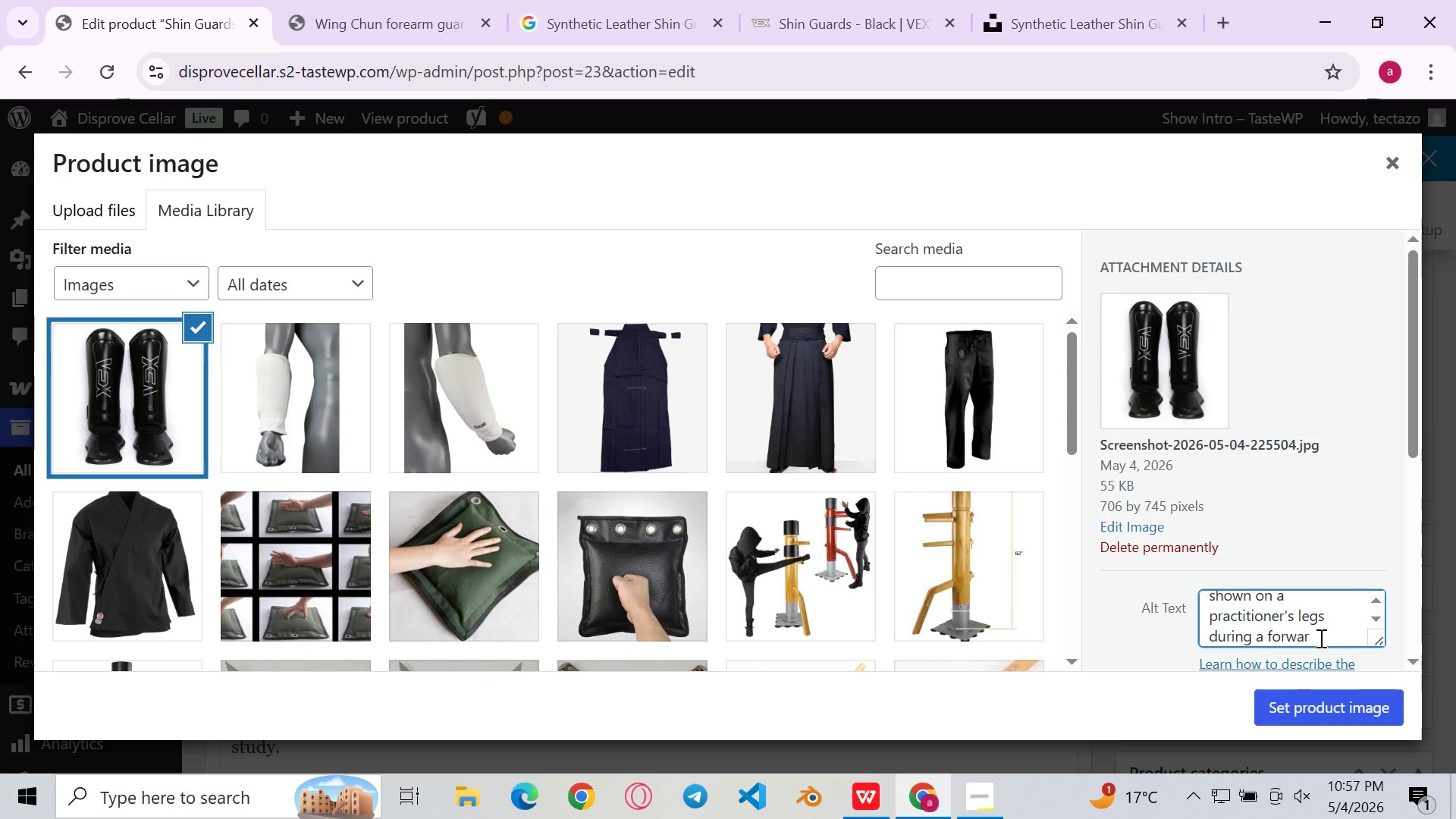 
type(d ukemi breakfall )
 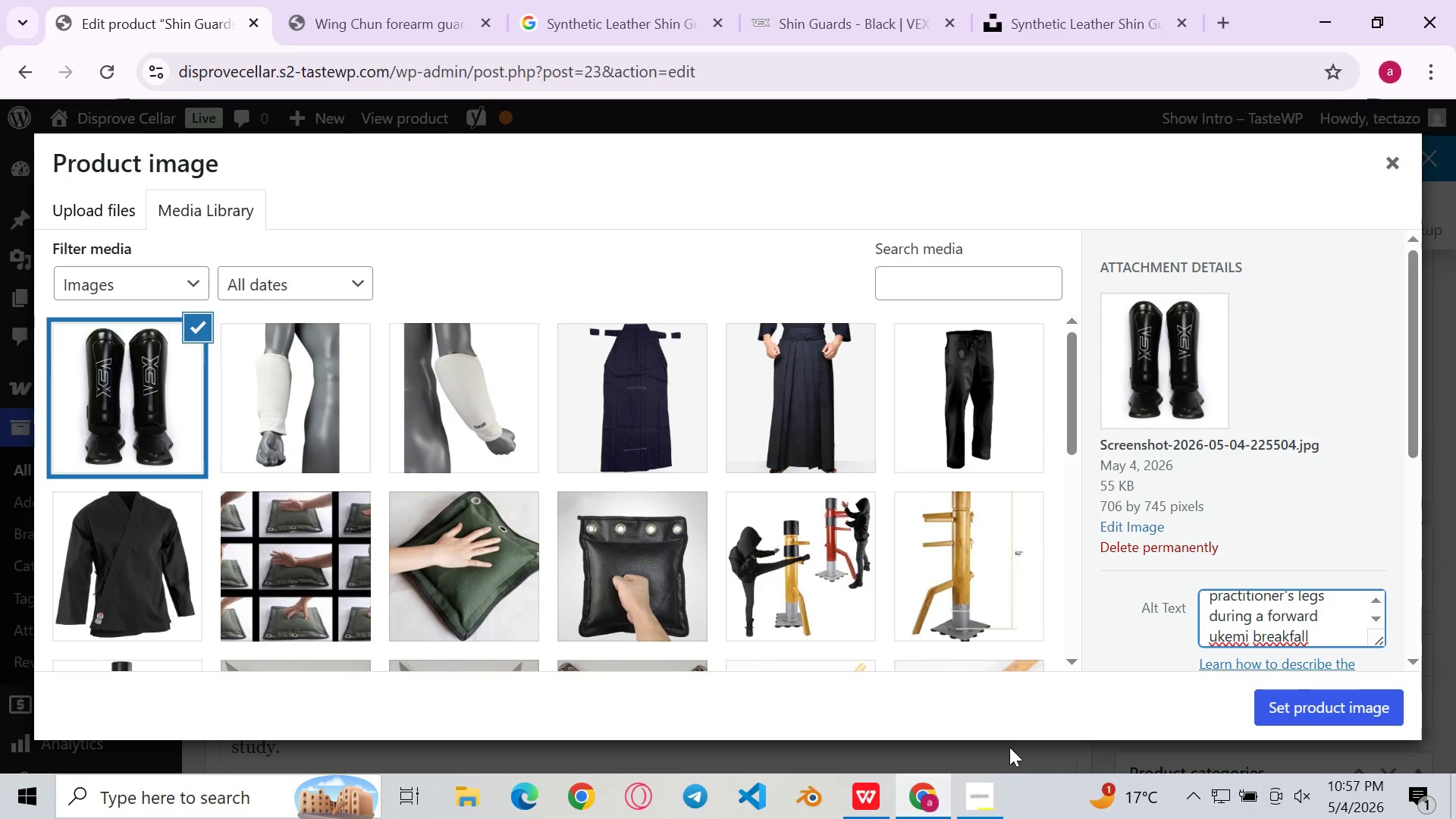 
left_click([986, 781])